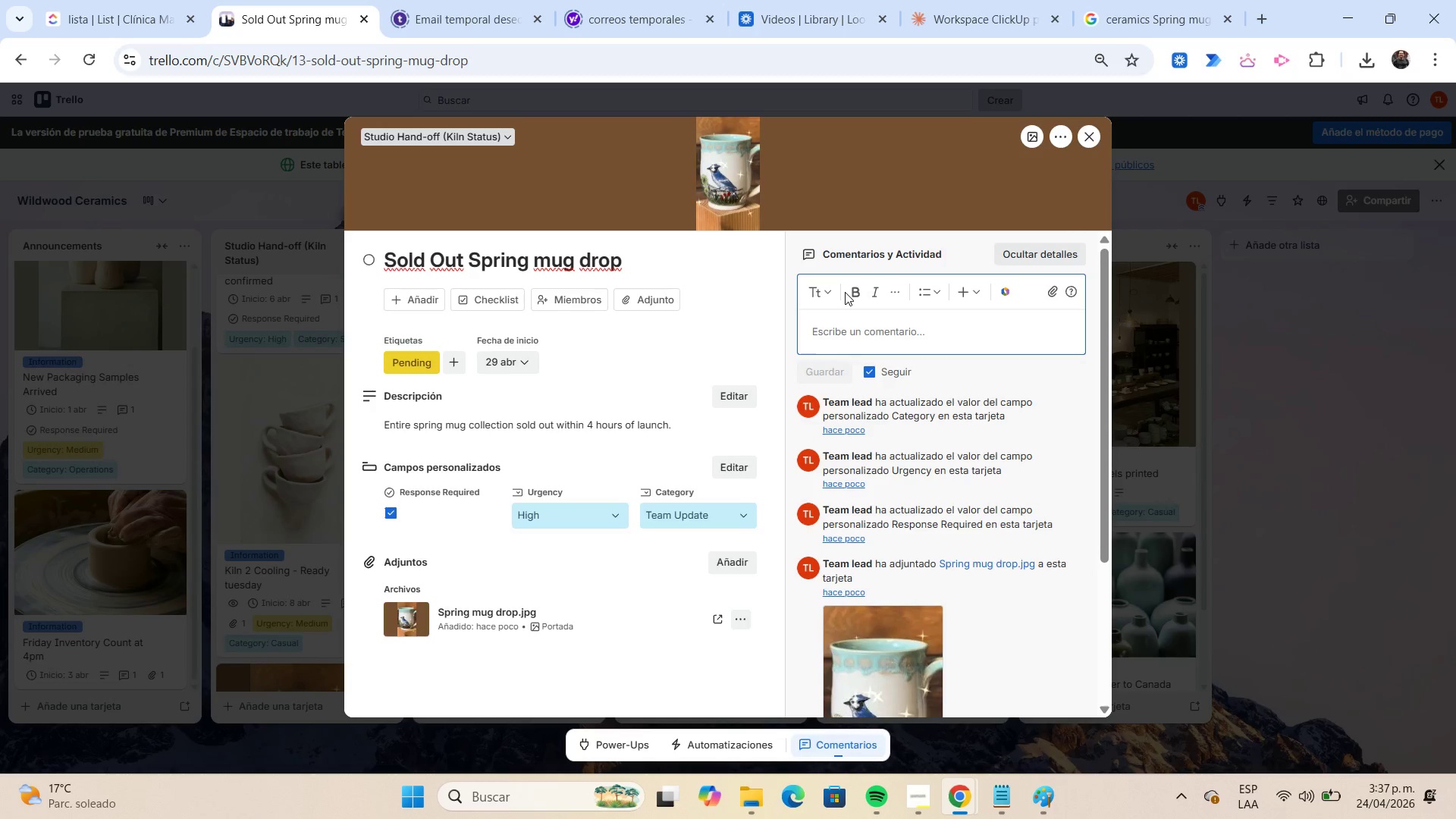 
type(Great job team.)
key(Backspace)
type(!!!!)
 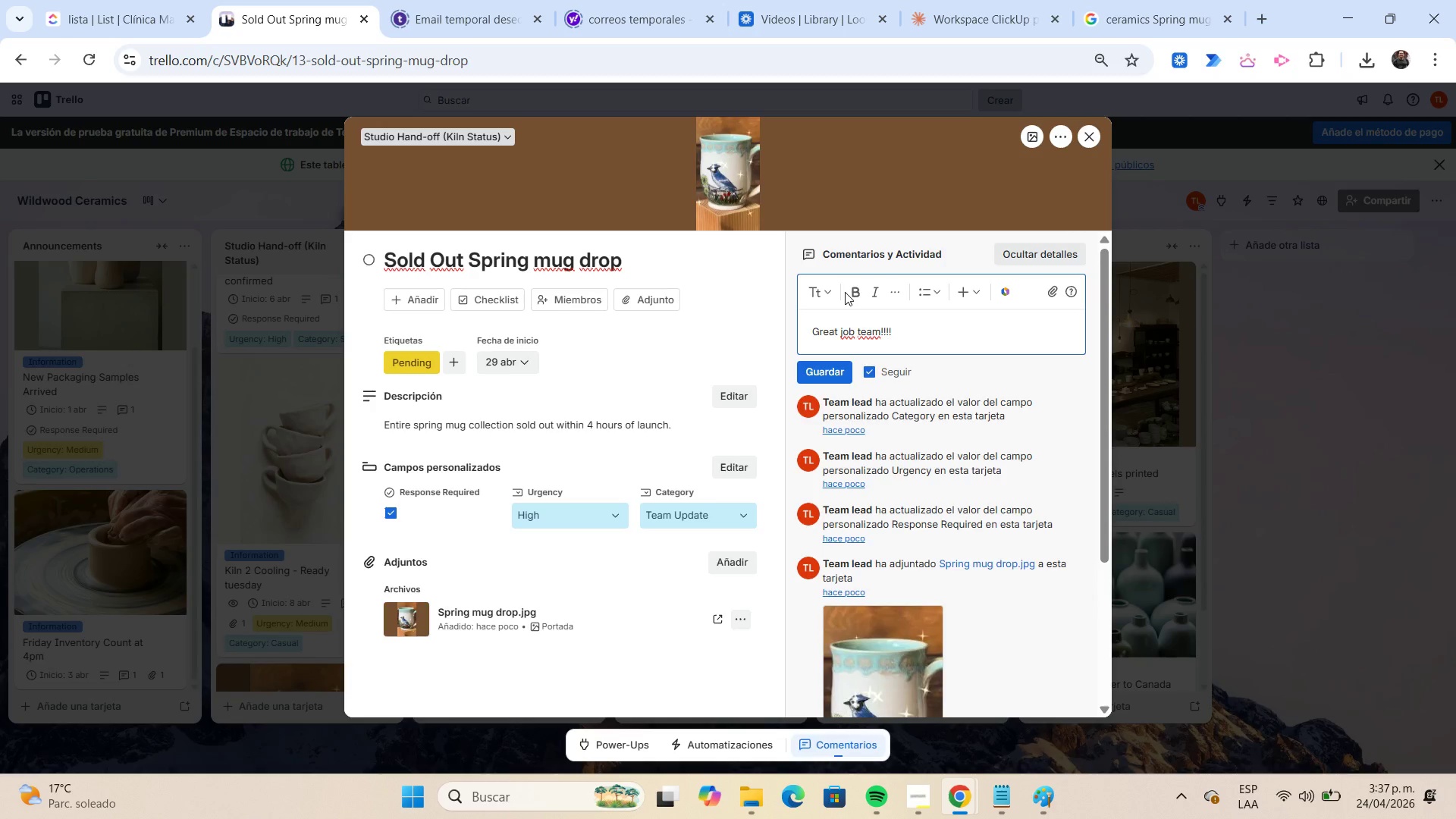 
left_click([830, 375])
 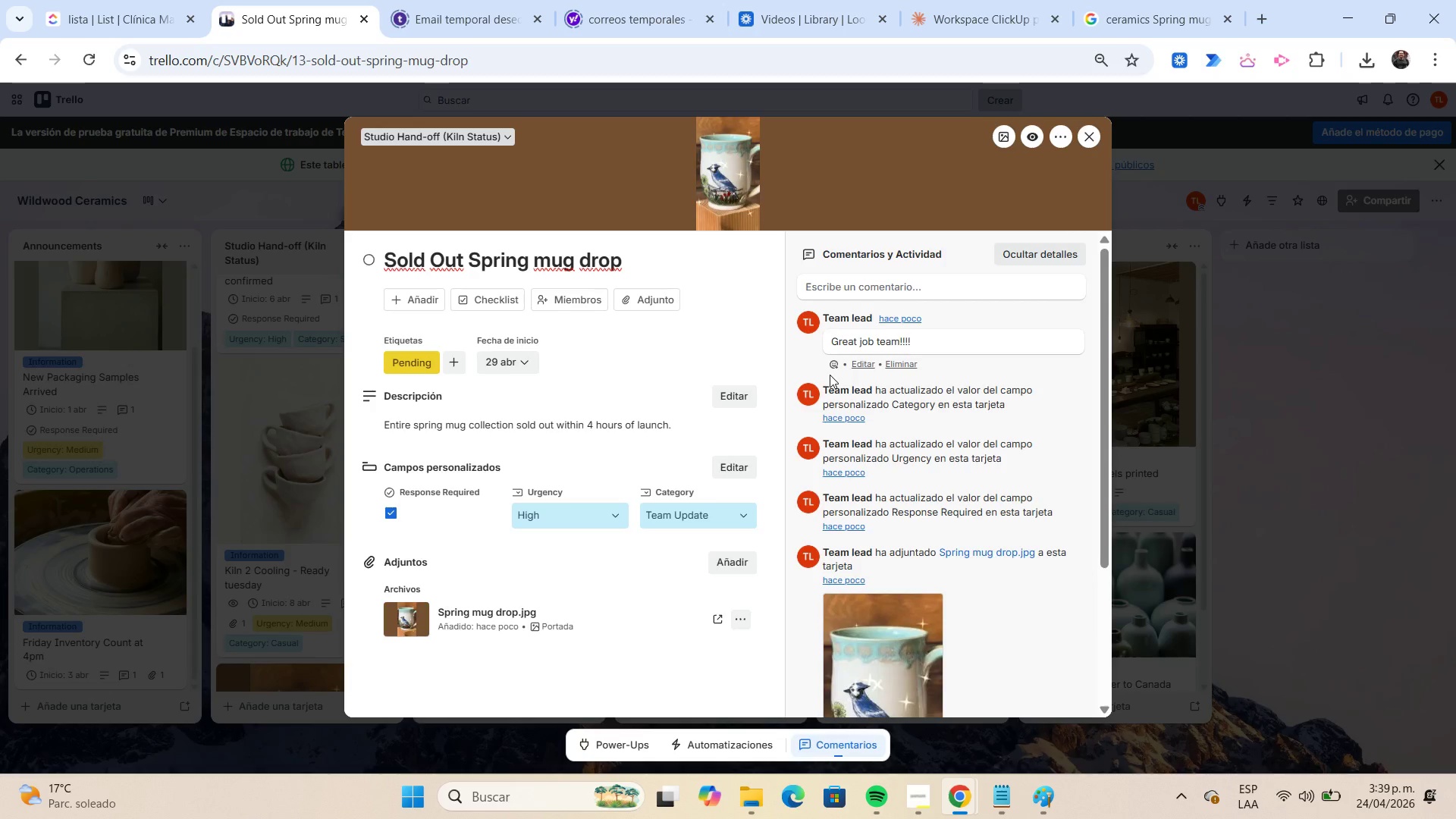 
wait(94.88)
 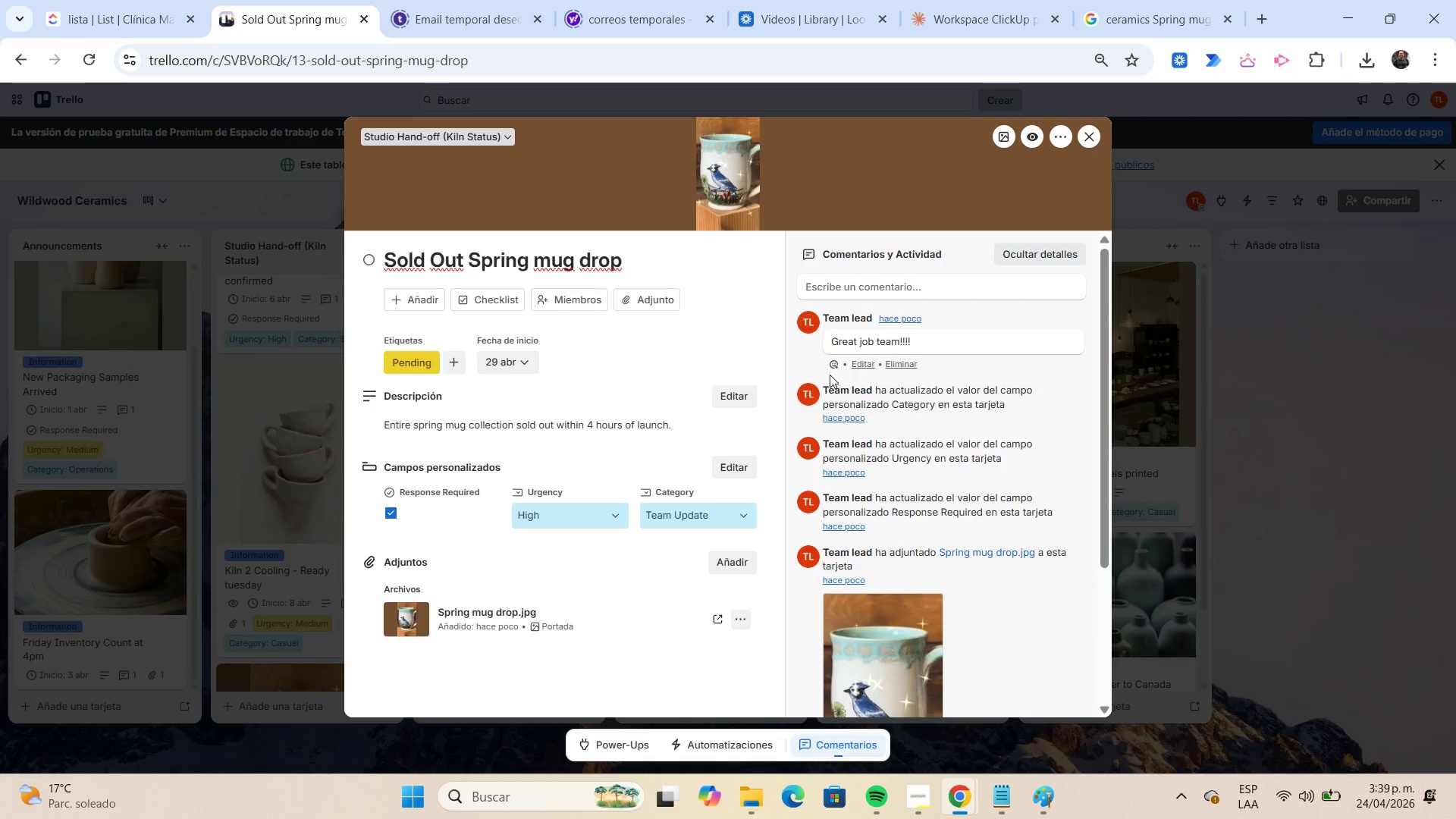 
left_click([1090, 140])
 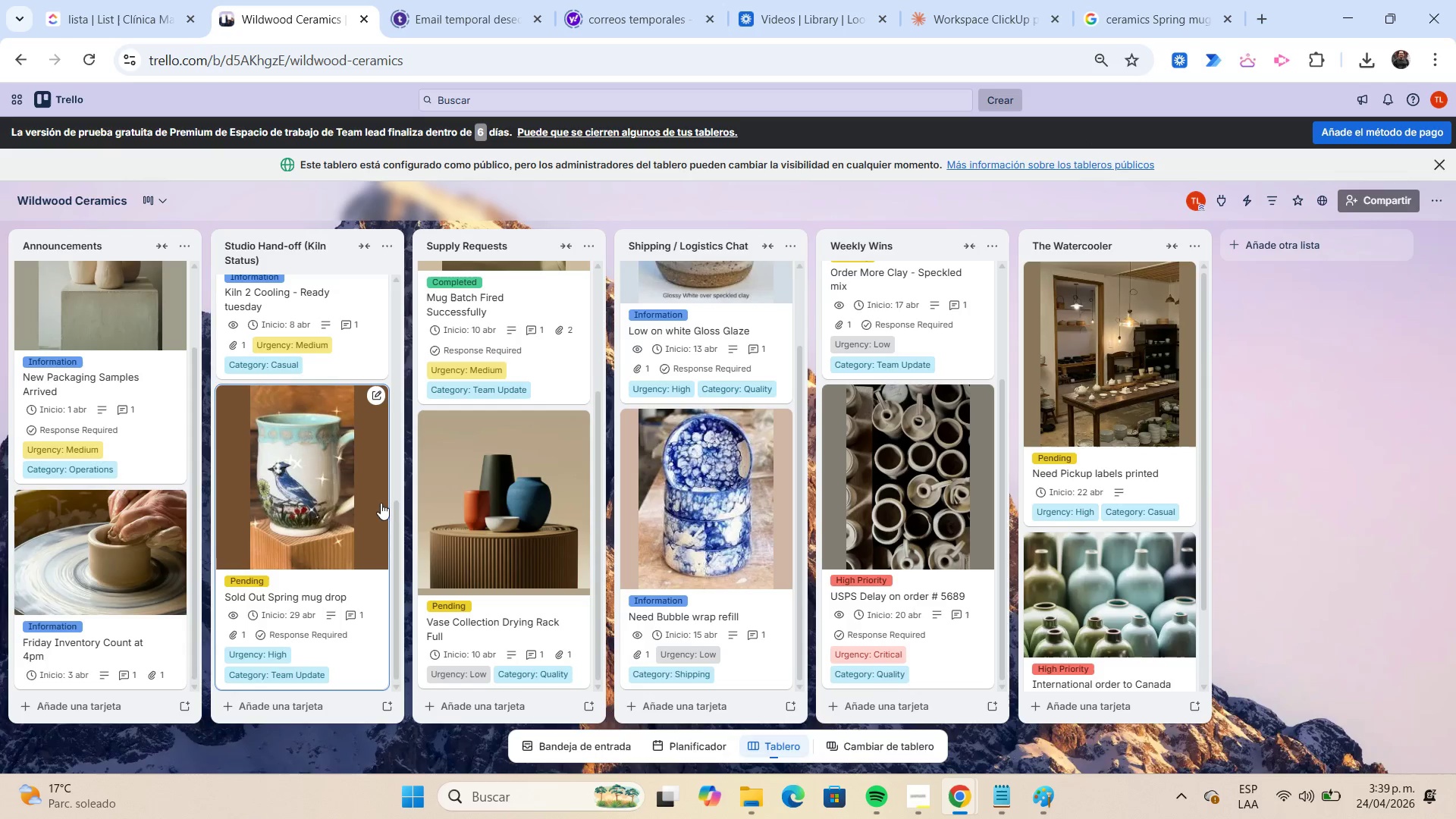 
left_click_drag(start_coordinate=[346, 501], to_coordinate=[351, 369])
 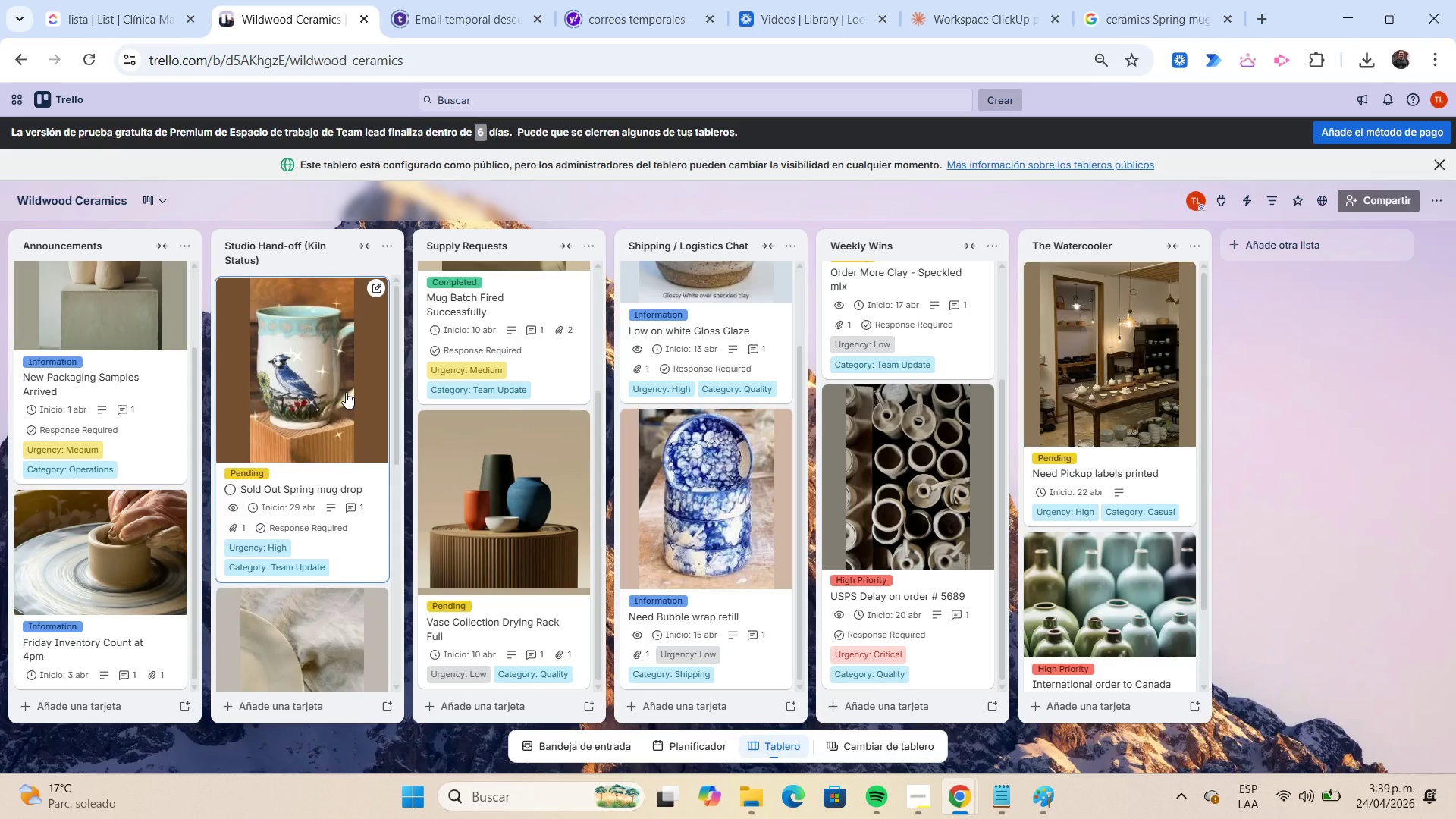 
scroll: coordinate [346, 392], scroll_direction: down, amount: 4.0
 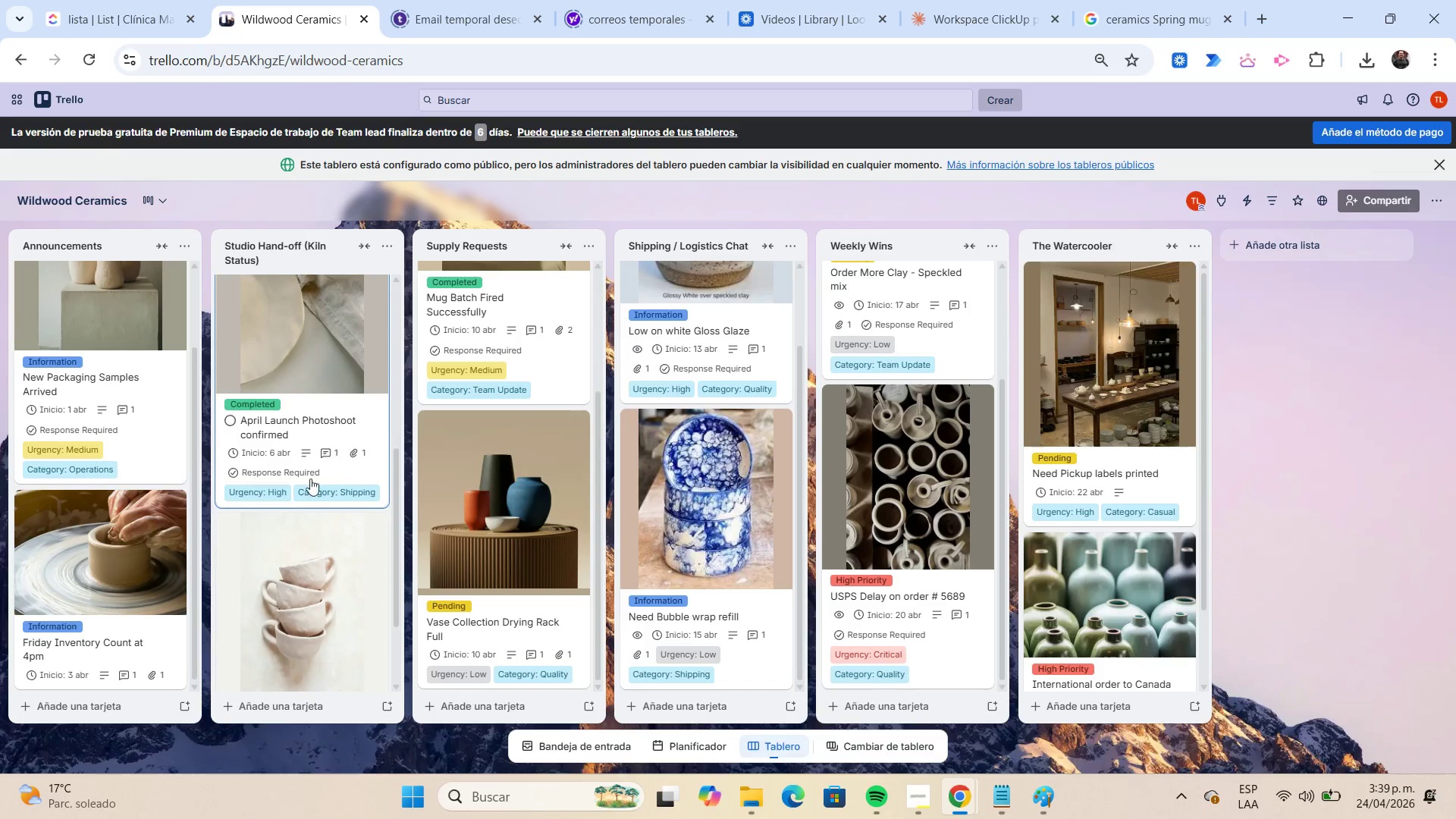 
left_click_drag(start_coordinate=[319, 584], to_coordinate=[324, 345])
 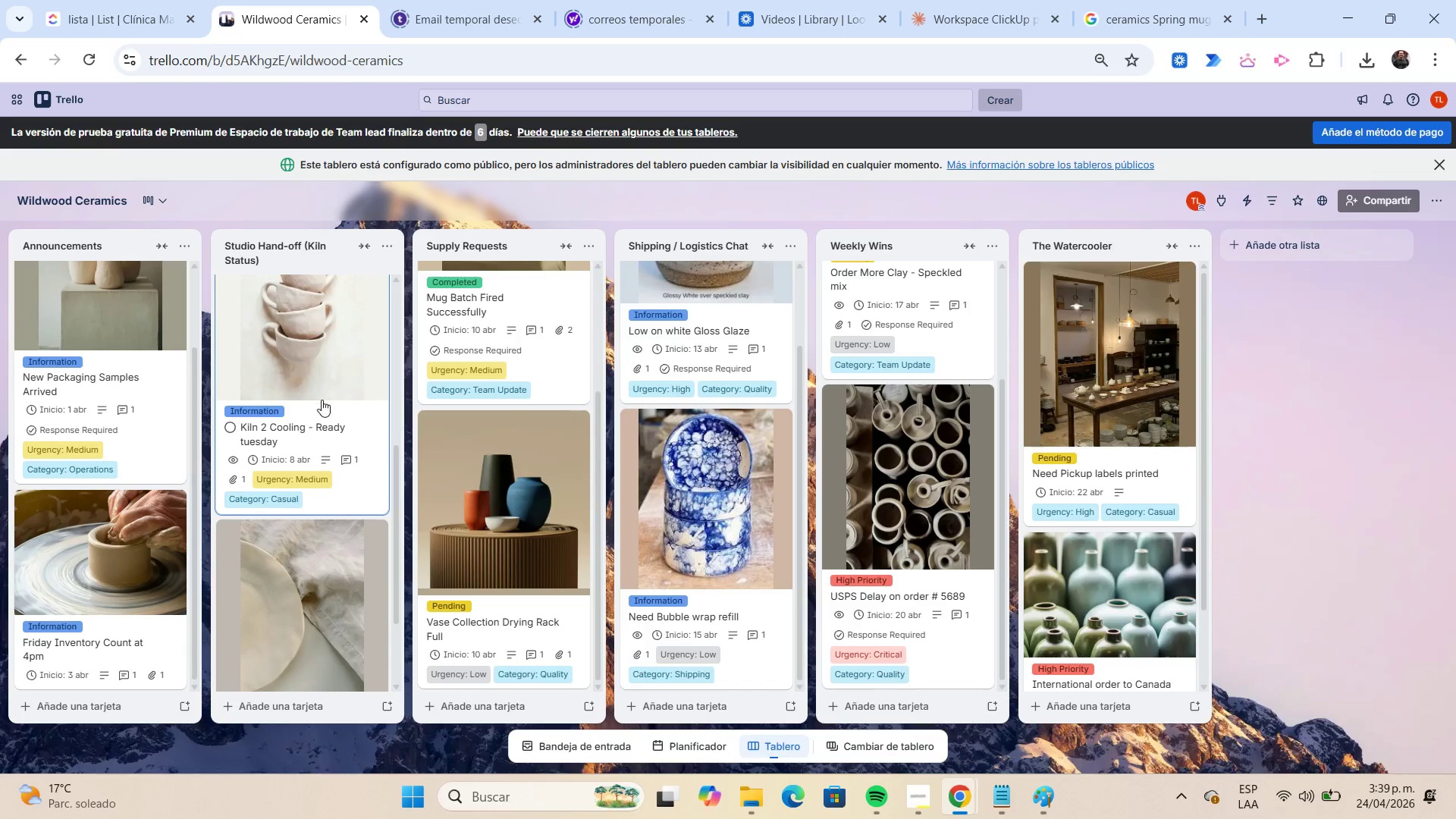 
scroll: coordinate [322, 400], scroll_direction: up, amount: 8.0
 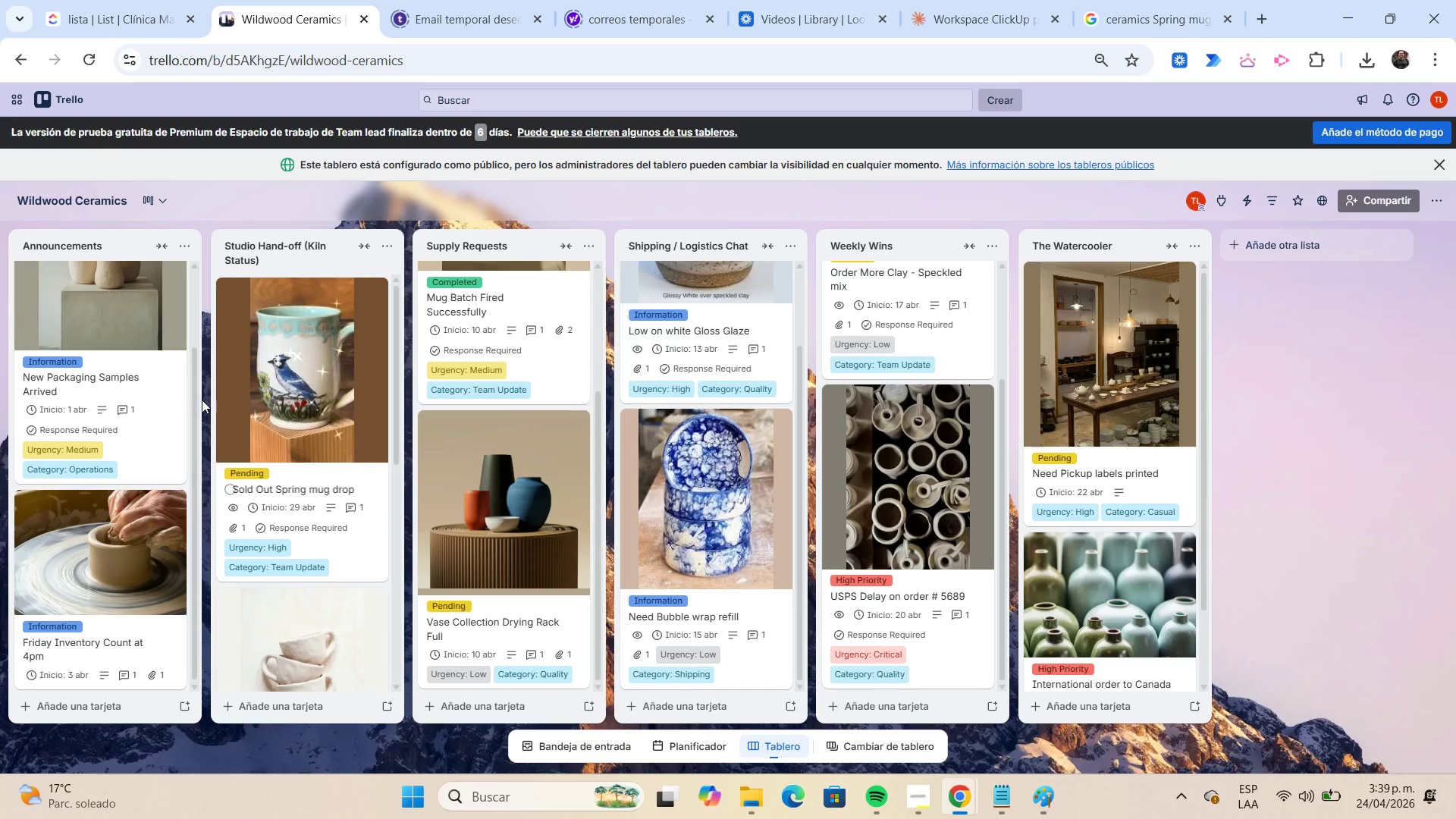 
left_click_drag(start_coordinate=[83, 633], to_coordinate=[89, 386])
 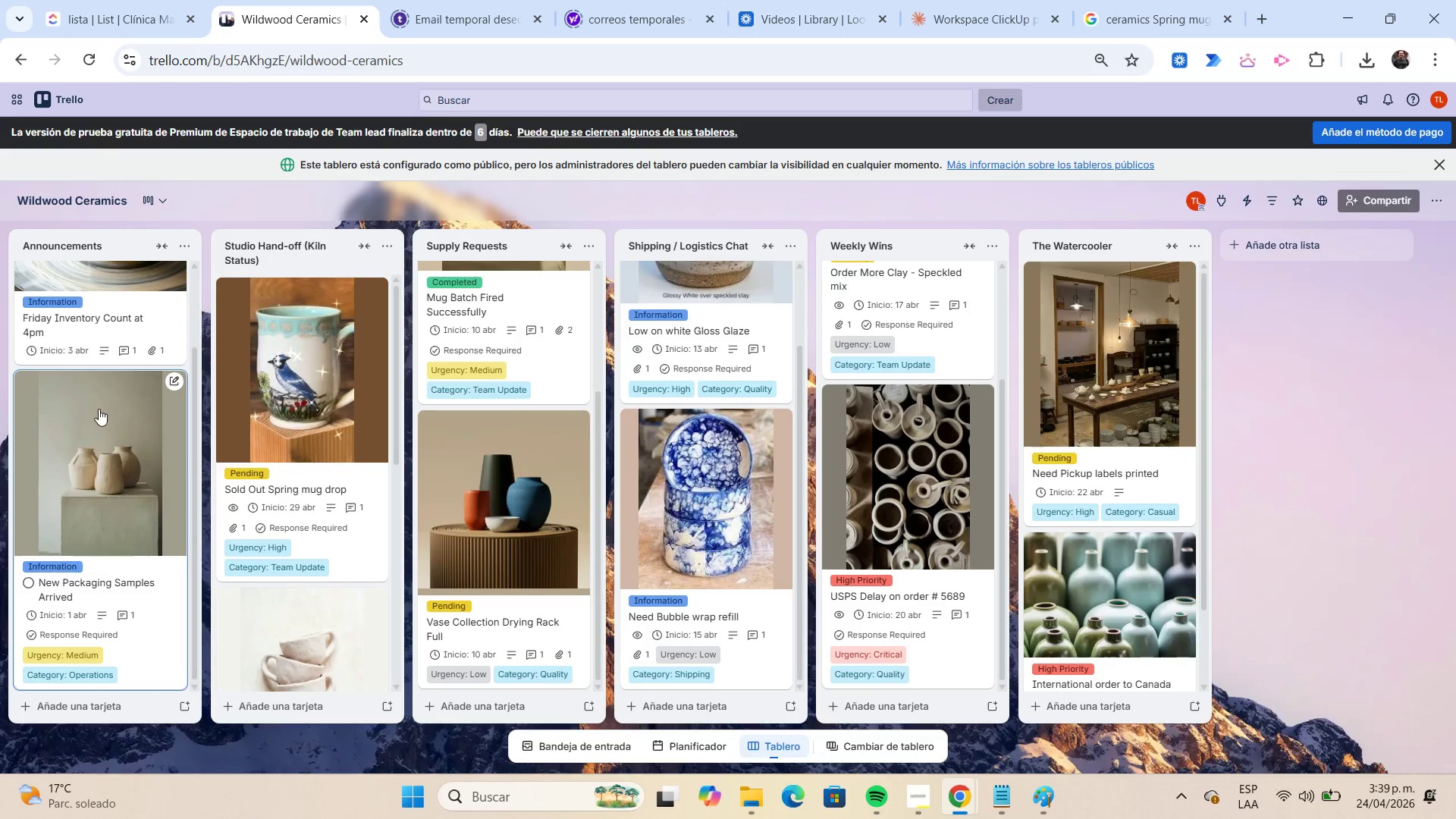 
scroll: coordinate [99, 417], scroll_direction: up, amount: 8.0
 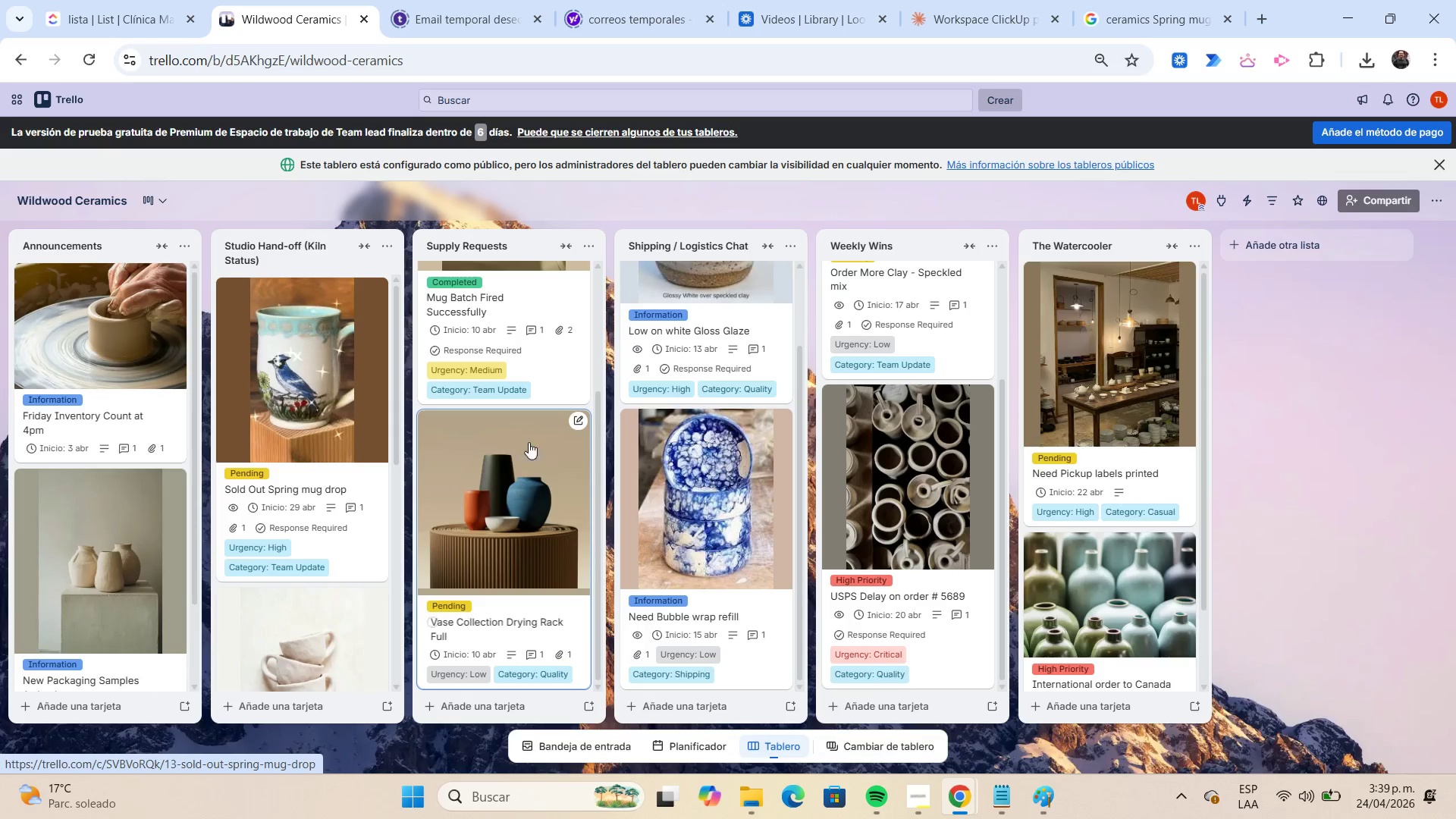 
left_click_drag(start_coordinate=[530, 622], to_coordinate=[526, 363])
 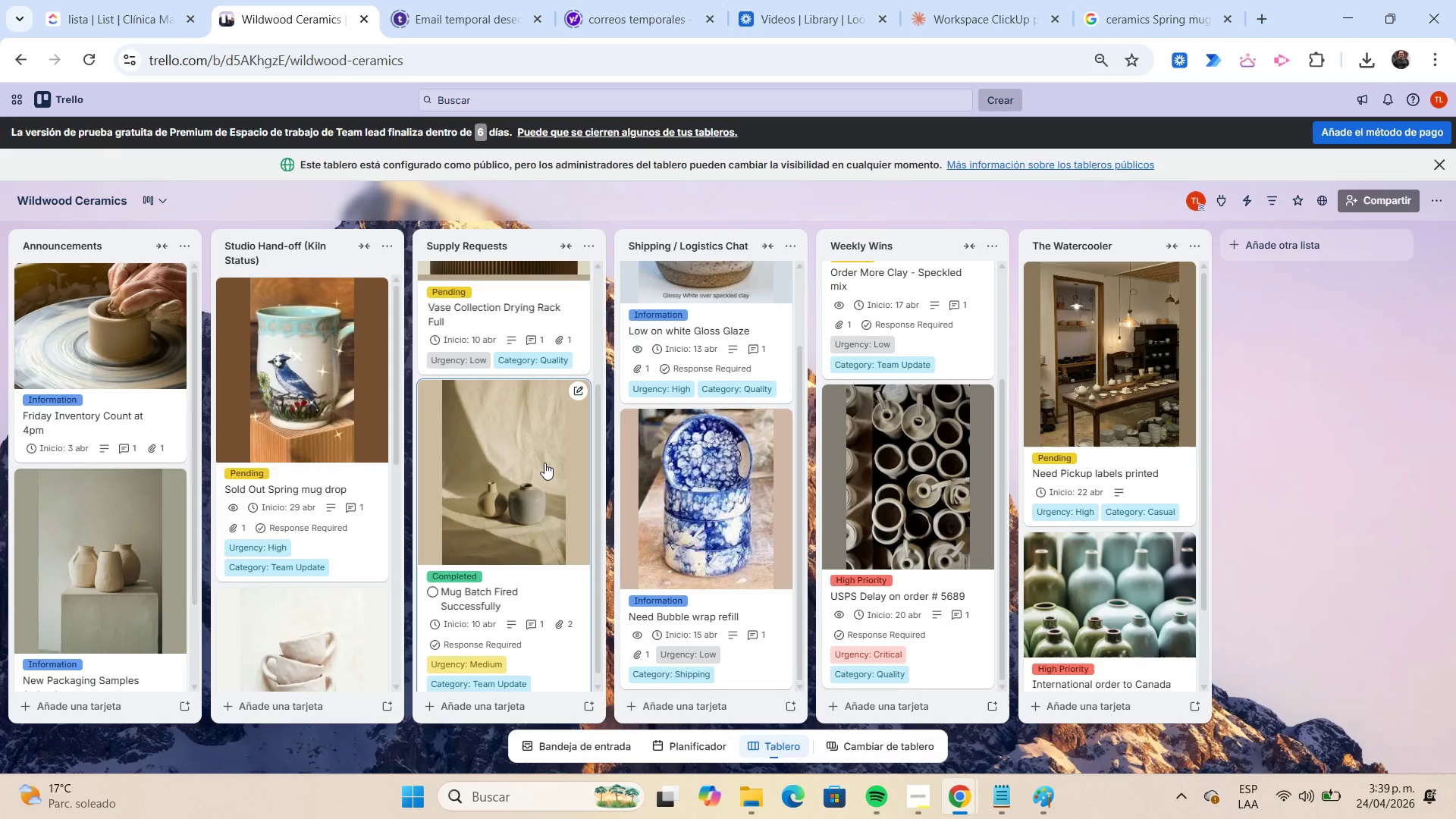 
scroll: coordinate [554, 426], scroll_direction: up, amount: 6.0
 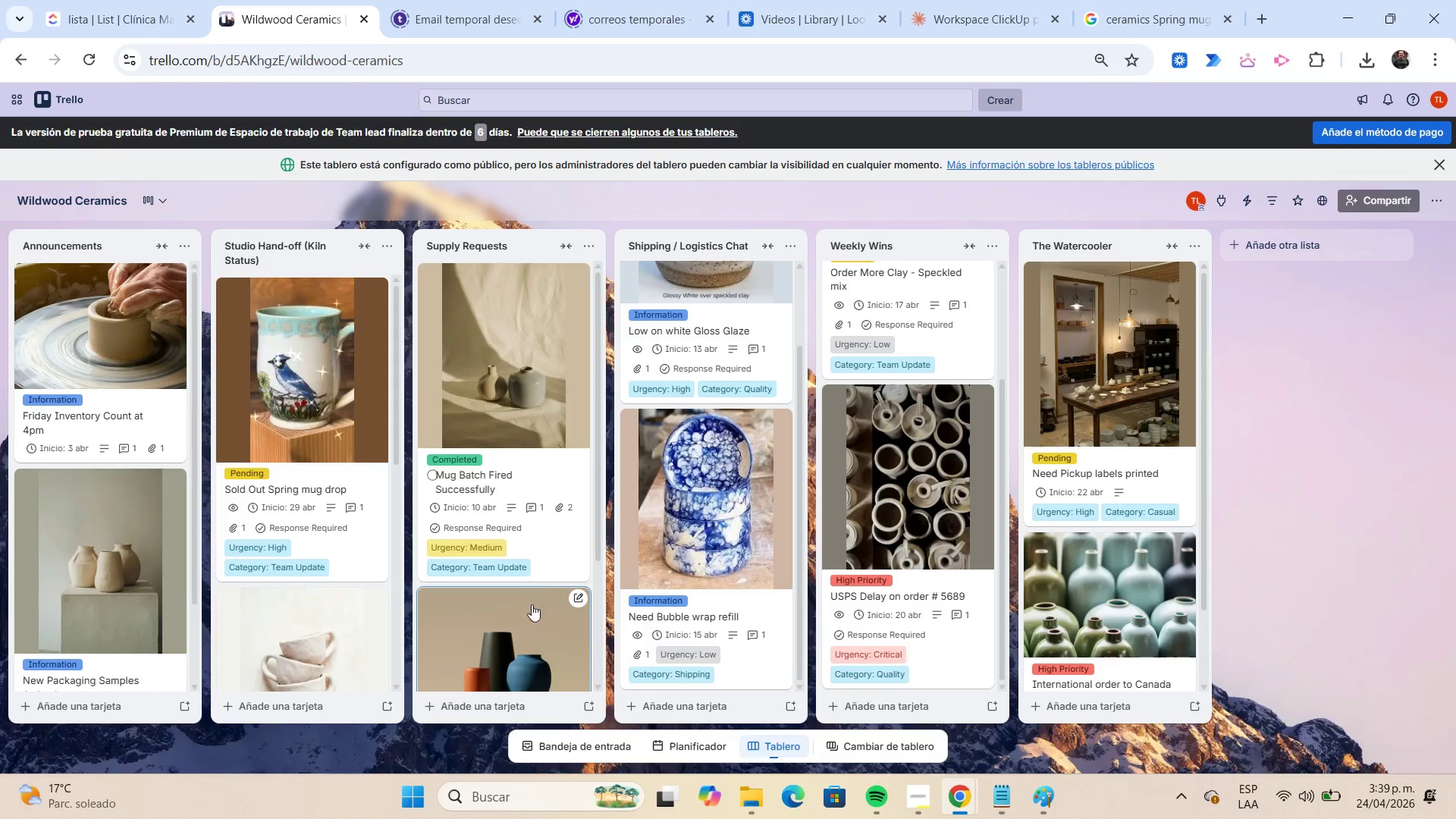 
scroll: coordinate [544, 463], scroll_direction: none, amount: 0.0
 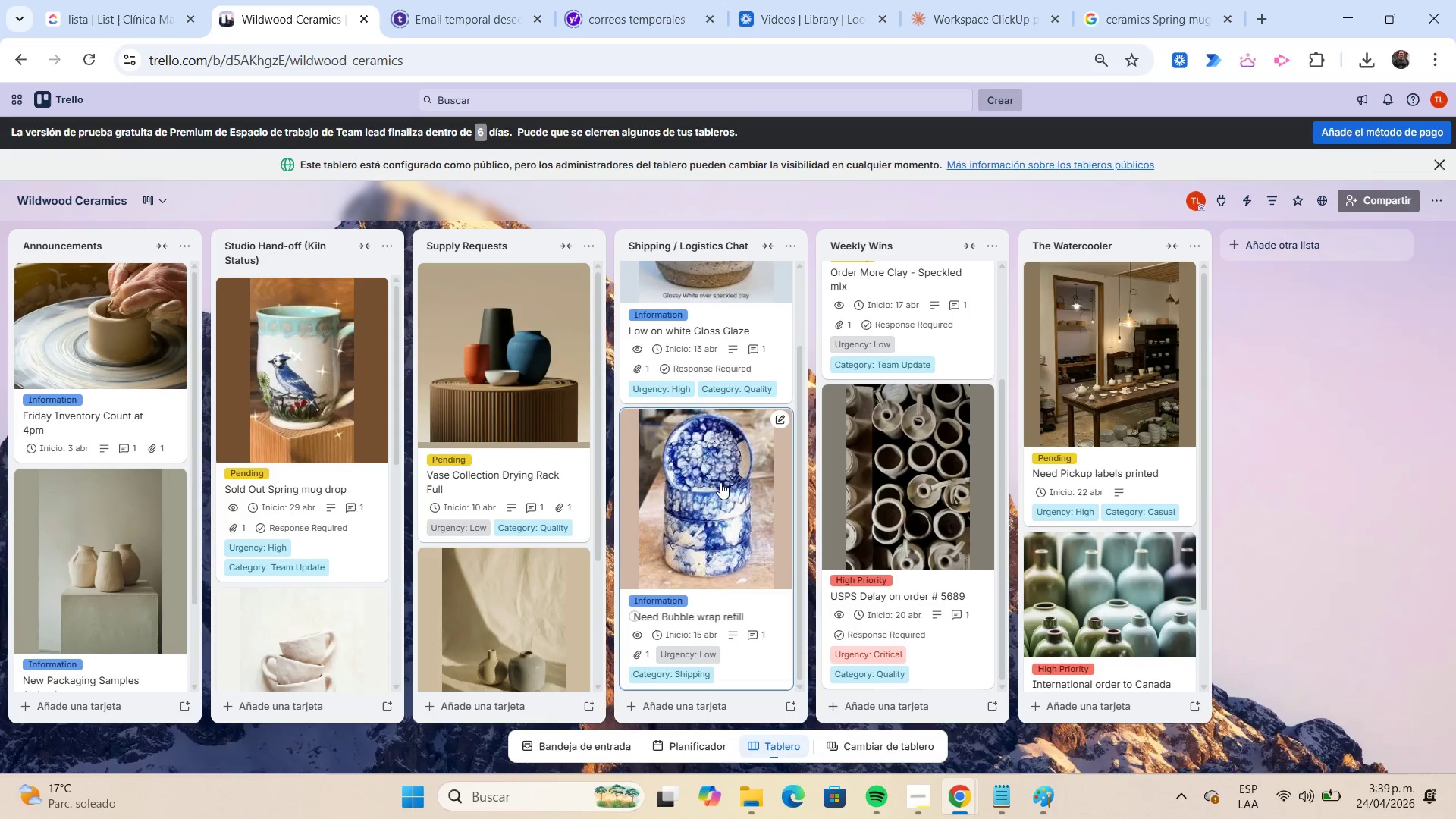 
scroll: coordinate [949, 485], scroll_direction: up, amount: 7.0
 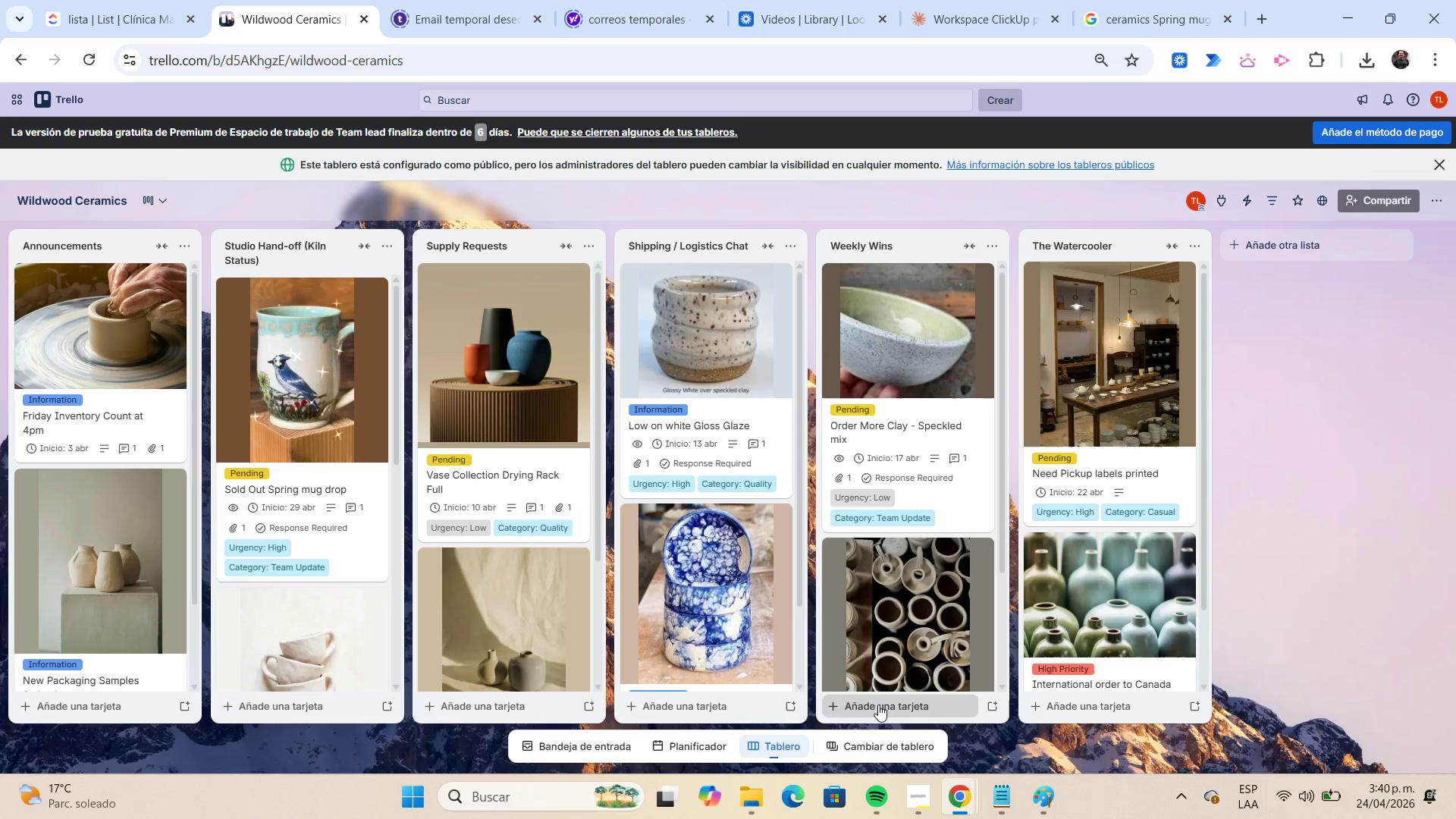 
left_click([878, 704])
 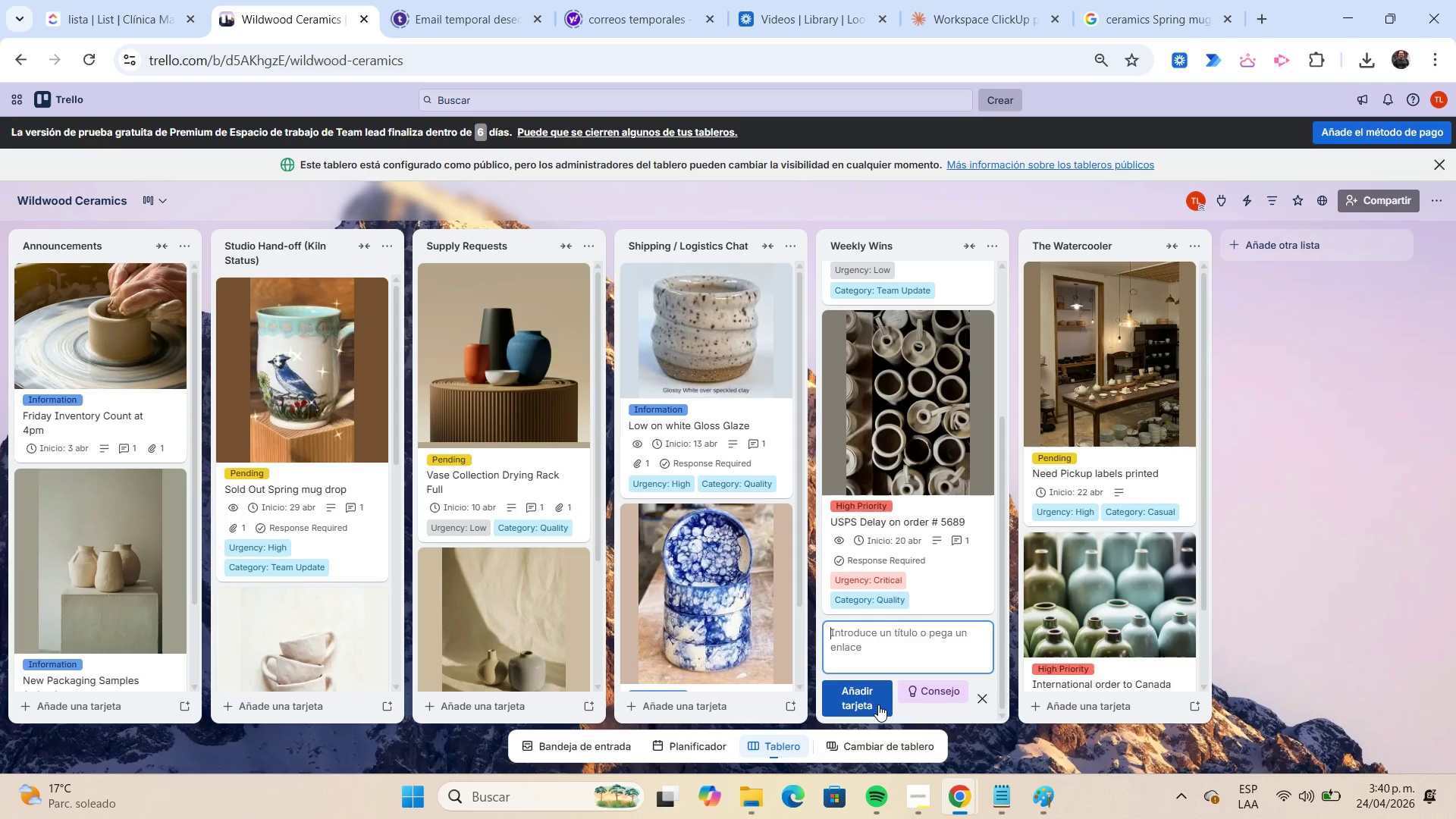 
type(5-satr review from etsy buyer)
 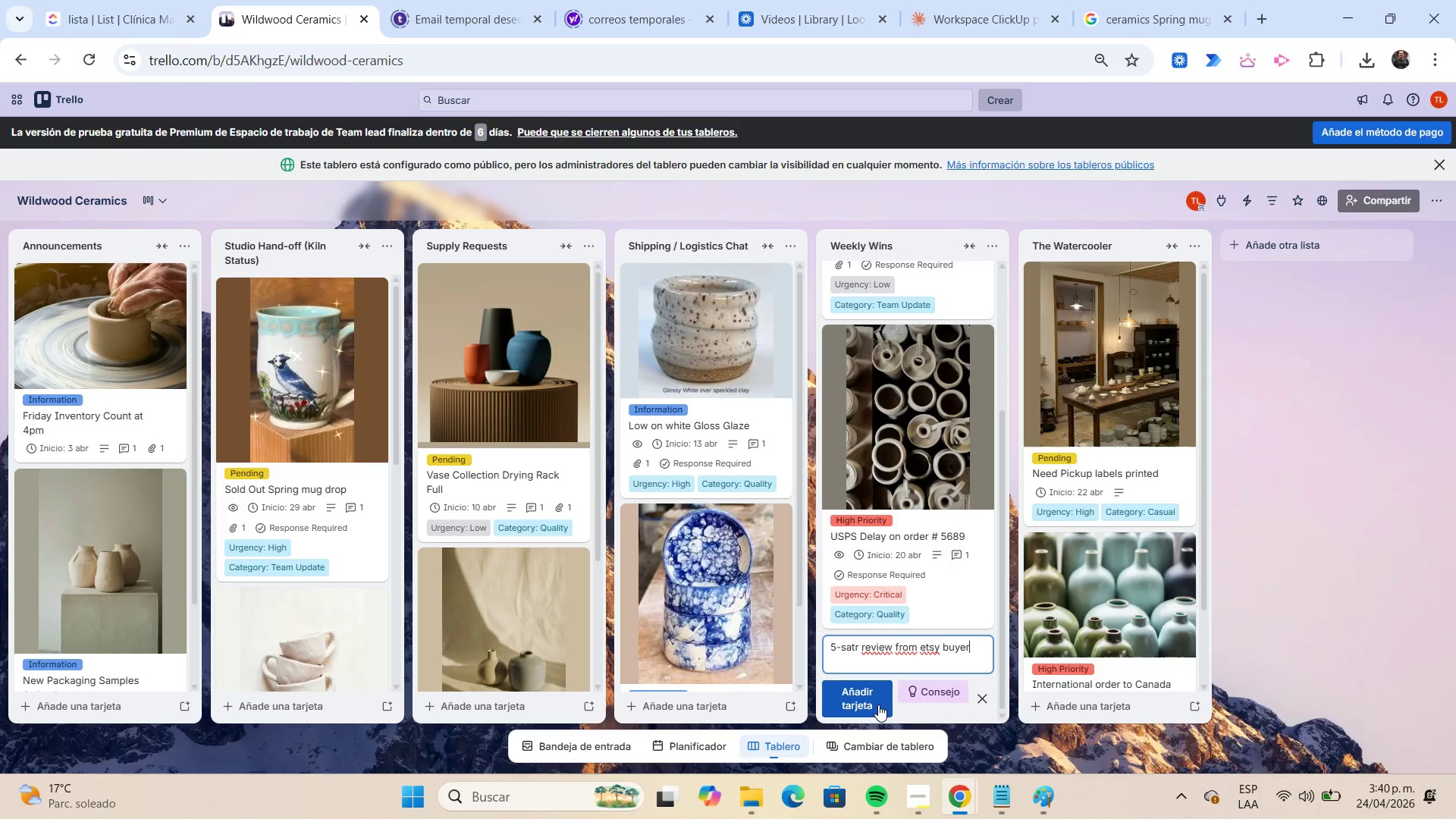 
key(Enter)
 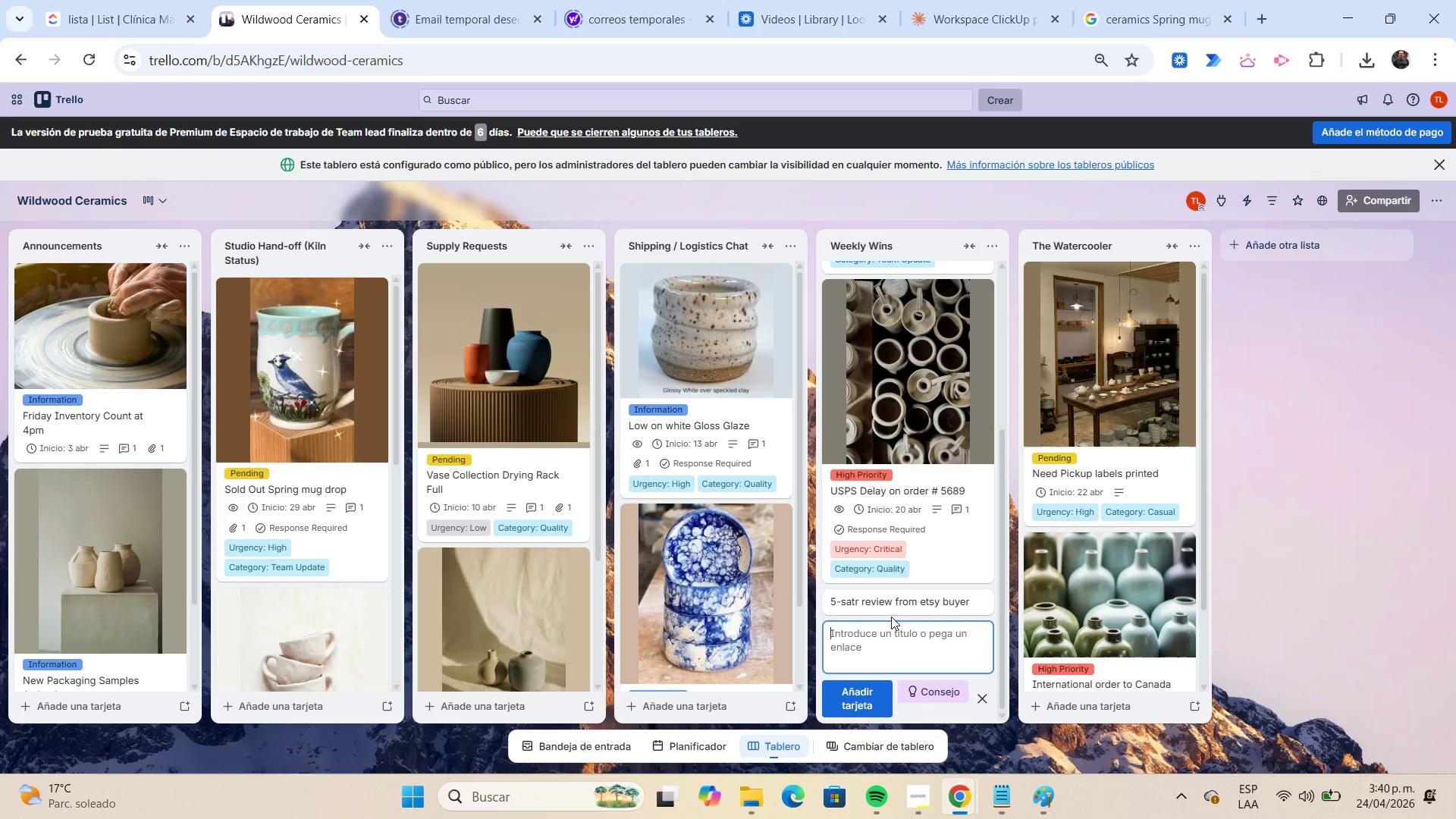 
left_click([886, 607])
 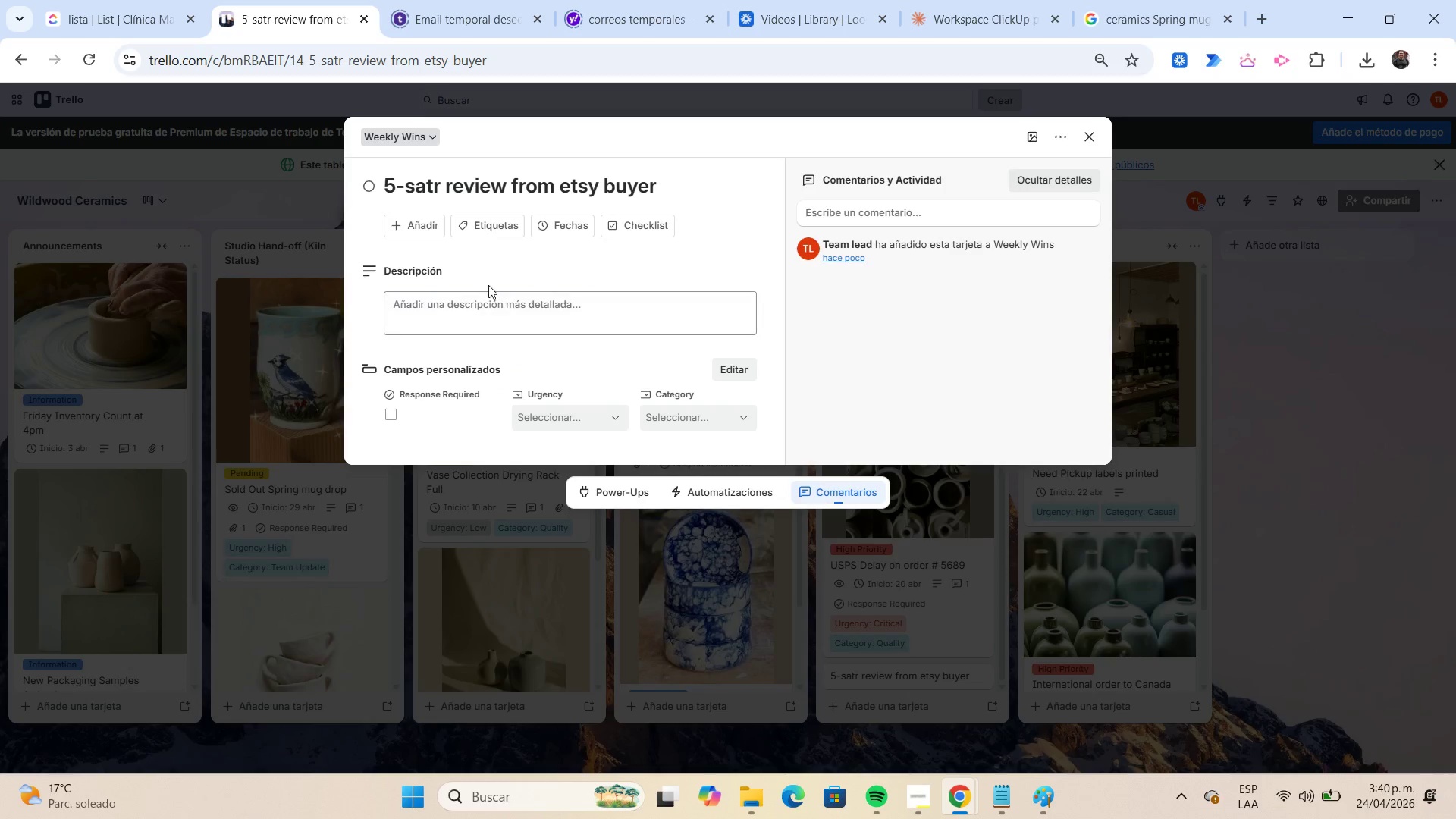 
left_click([479, 237])
 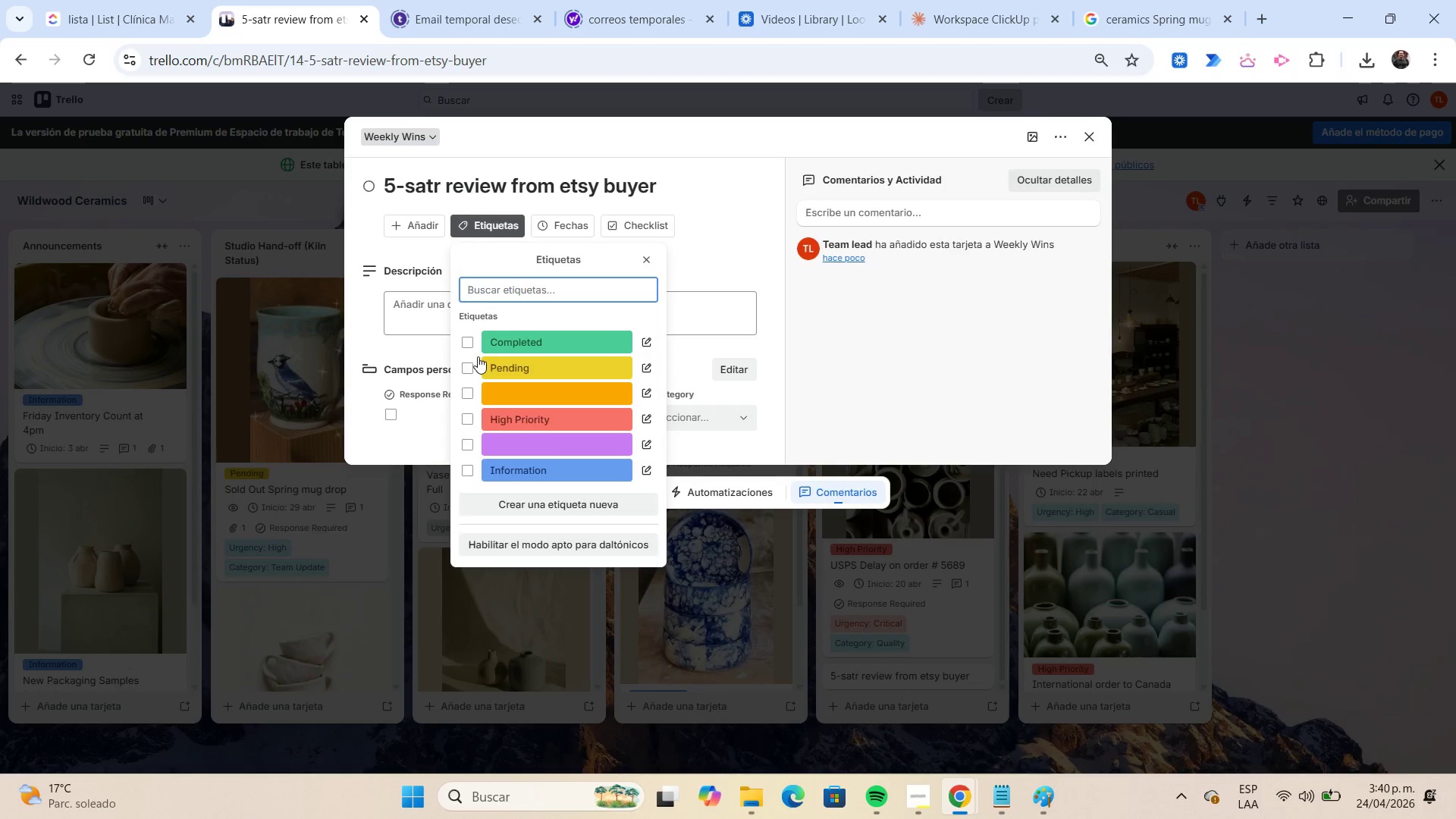 
left_click([472, 344])
 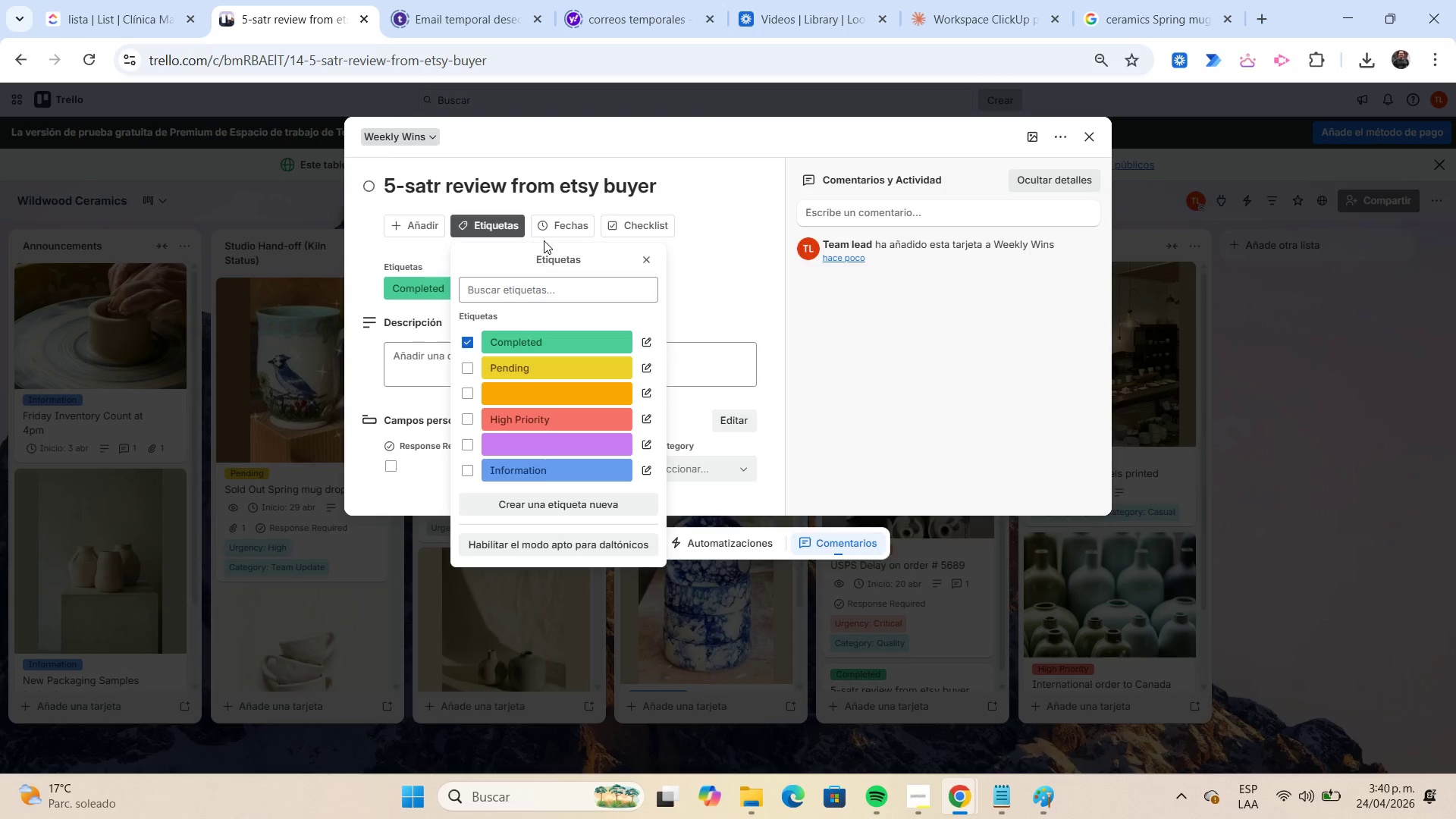 
left_click([559, 221])
 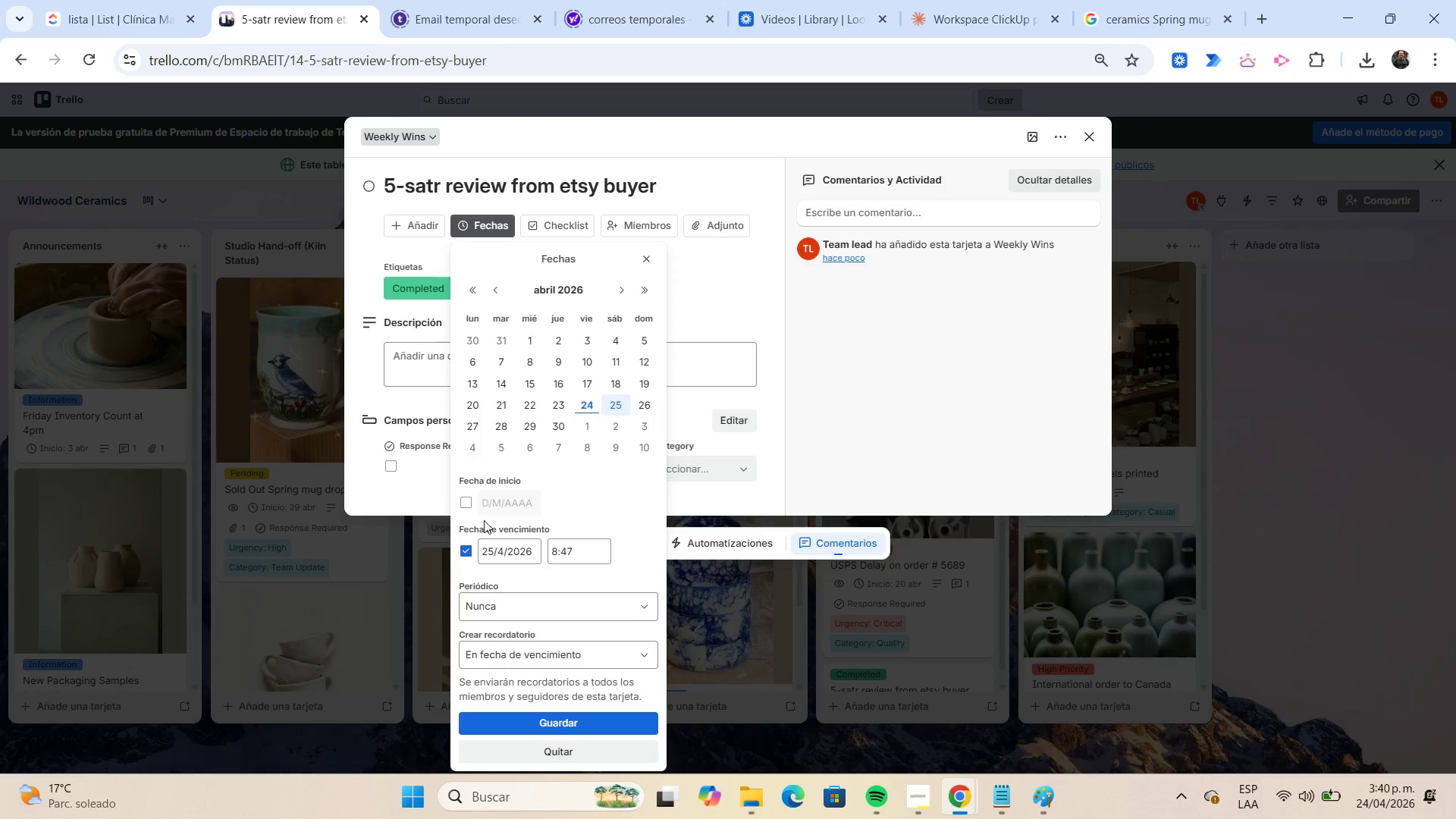 
left_click([466, 552])
 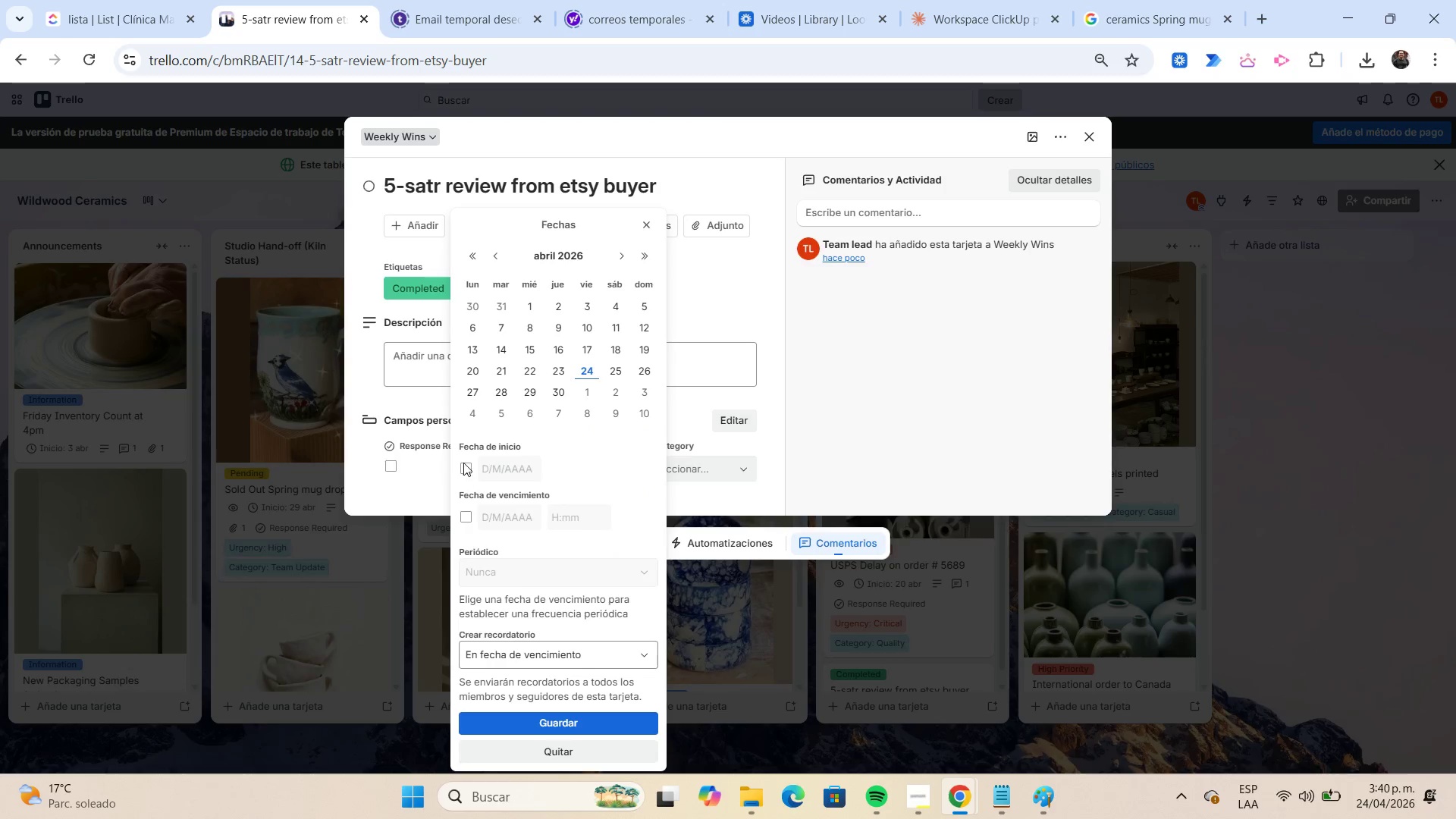 
left_click([464, 461])
 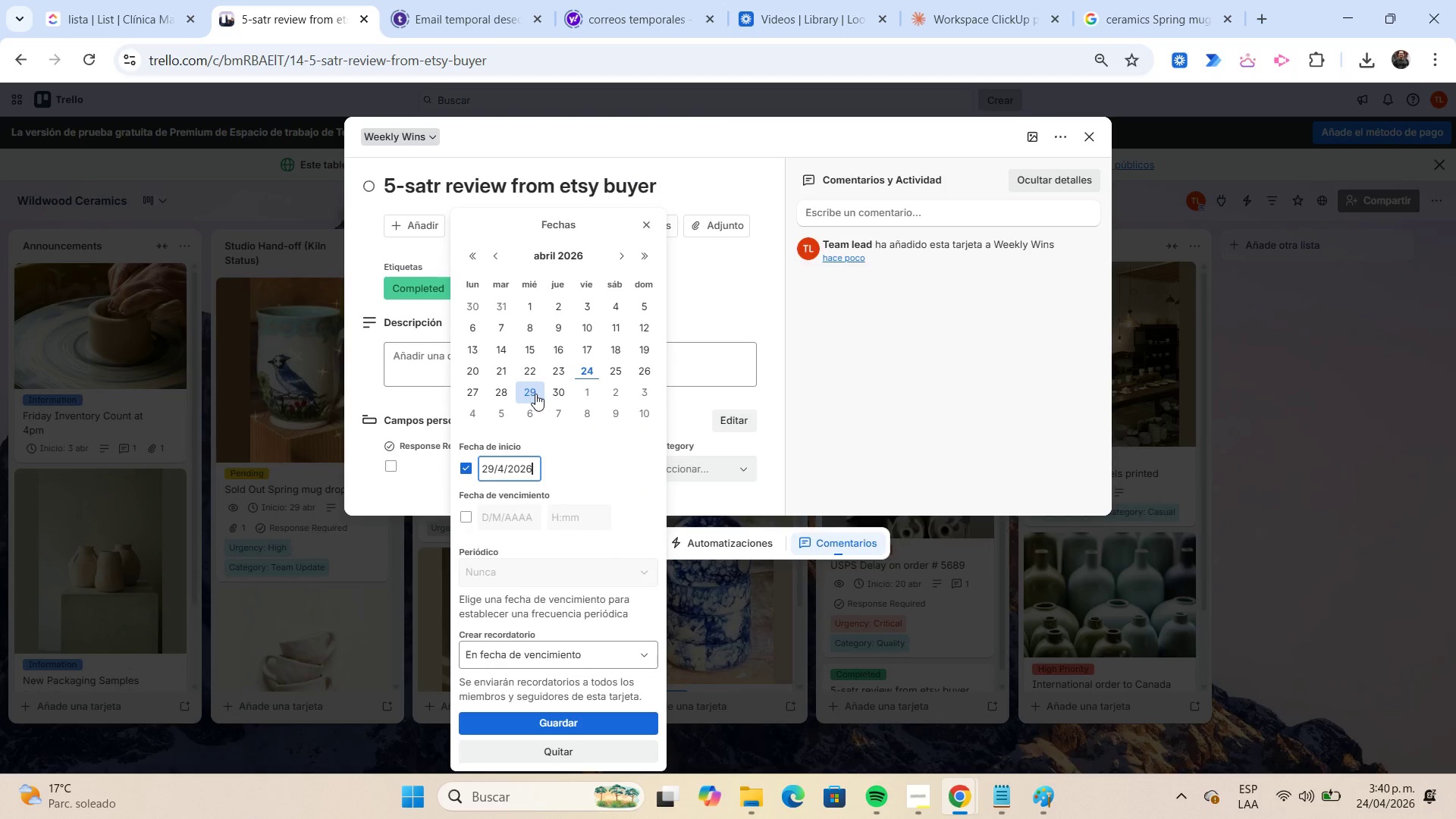 
left_click([551, 395])
 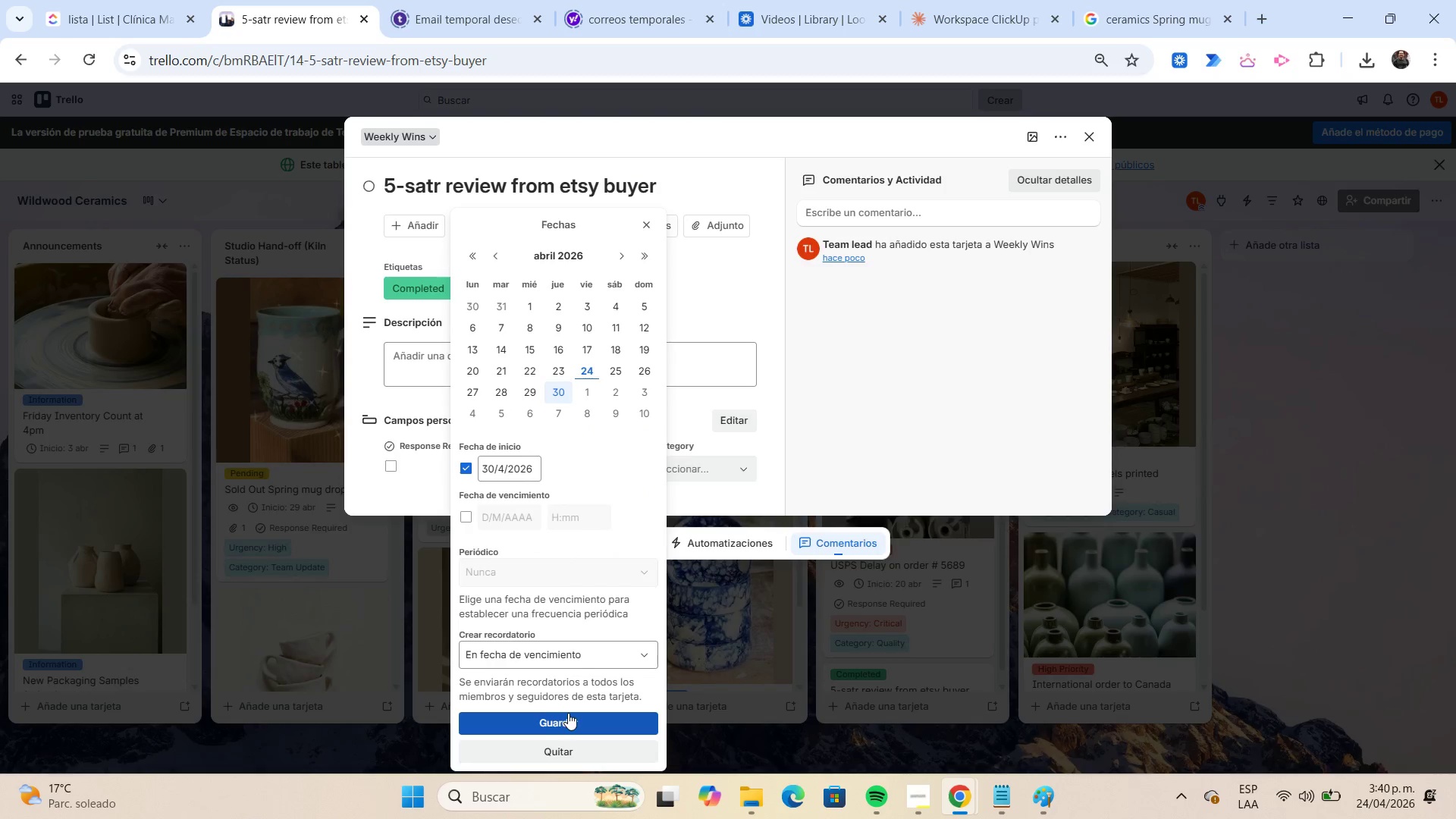 
left_click([573, 719])
 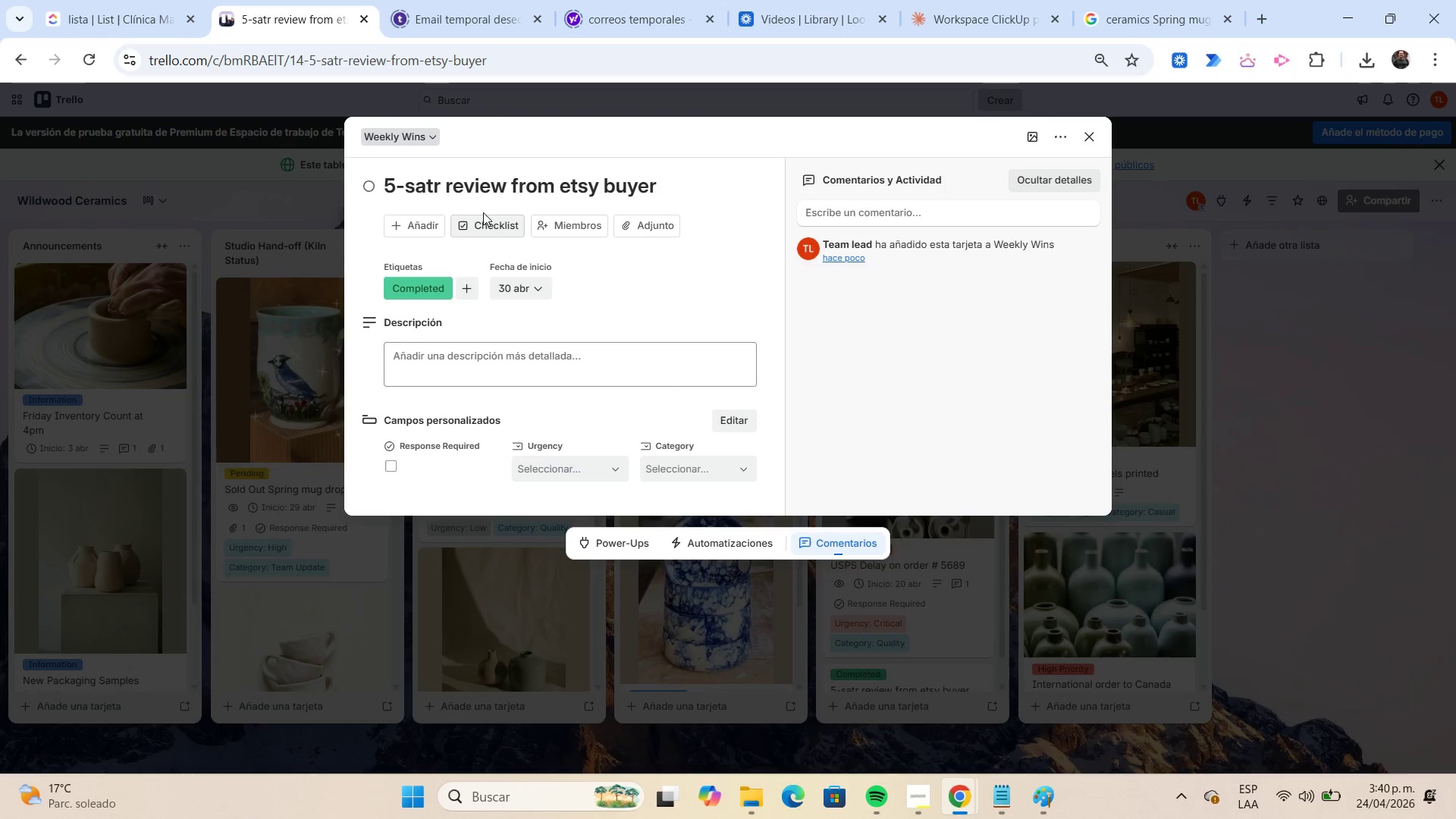 
wait(5.86)
 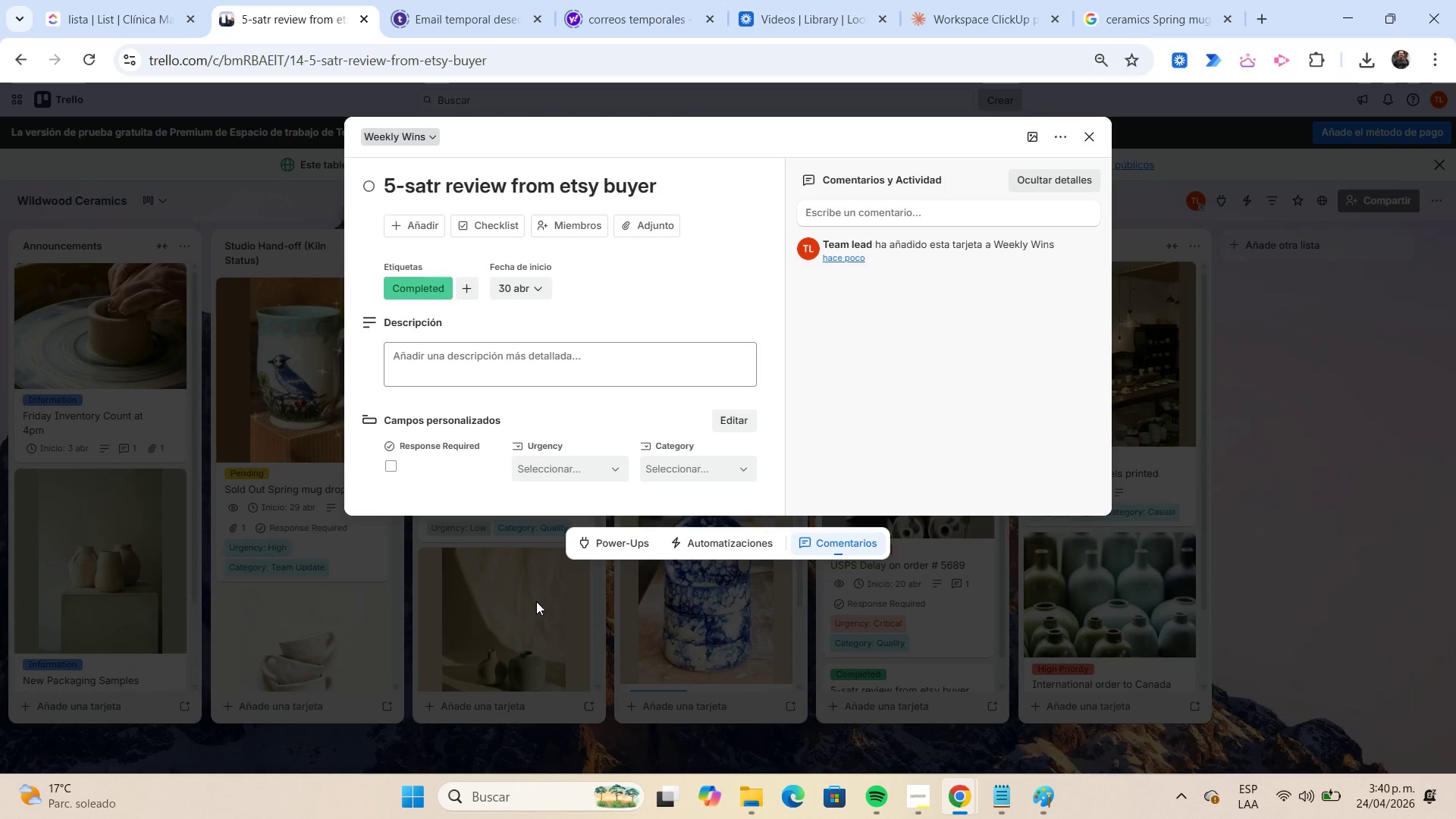 
left_click([443, 181])
 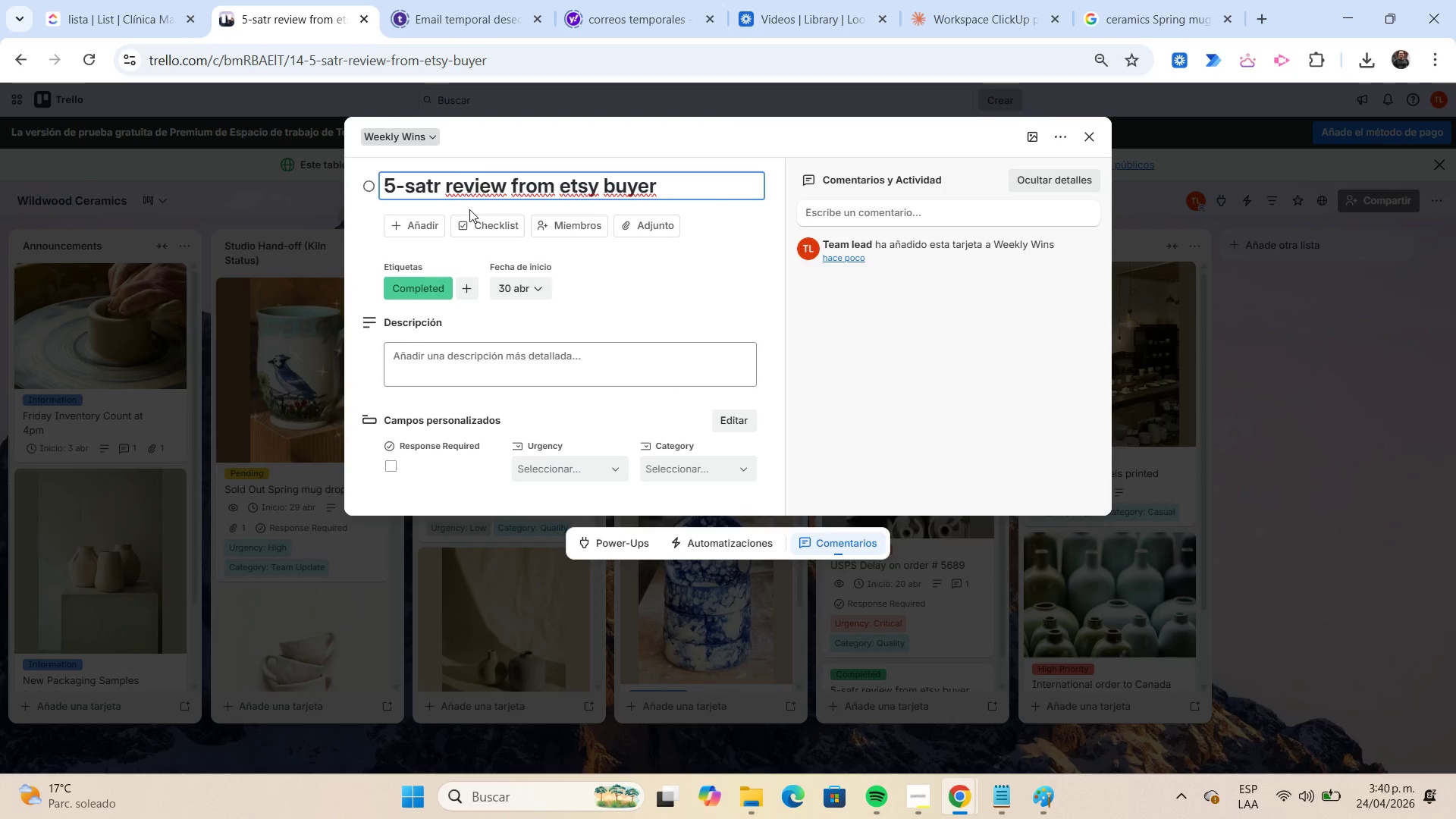 
key(Backspace)
key(Backspace)
key(Backspace)
type(tar[Home])
 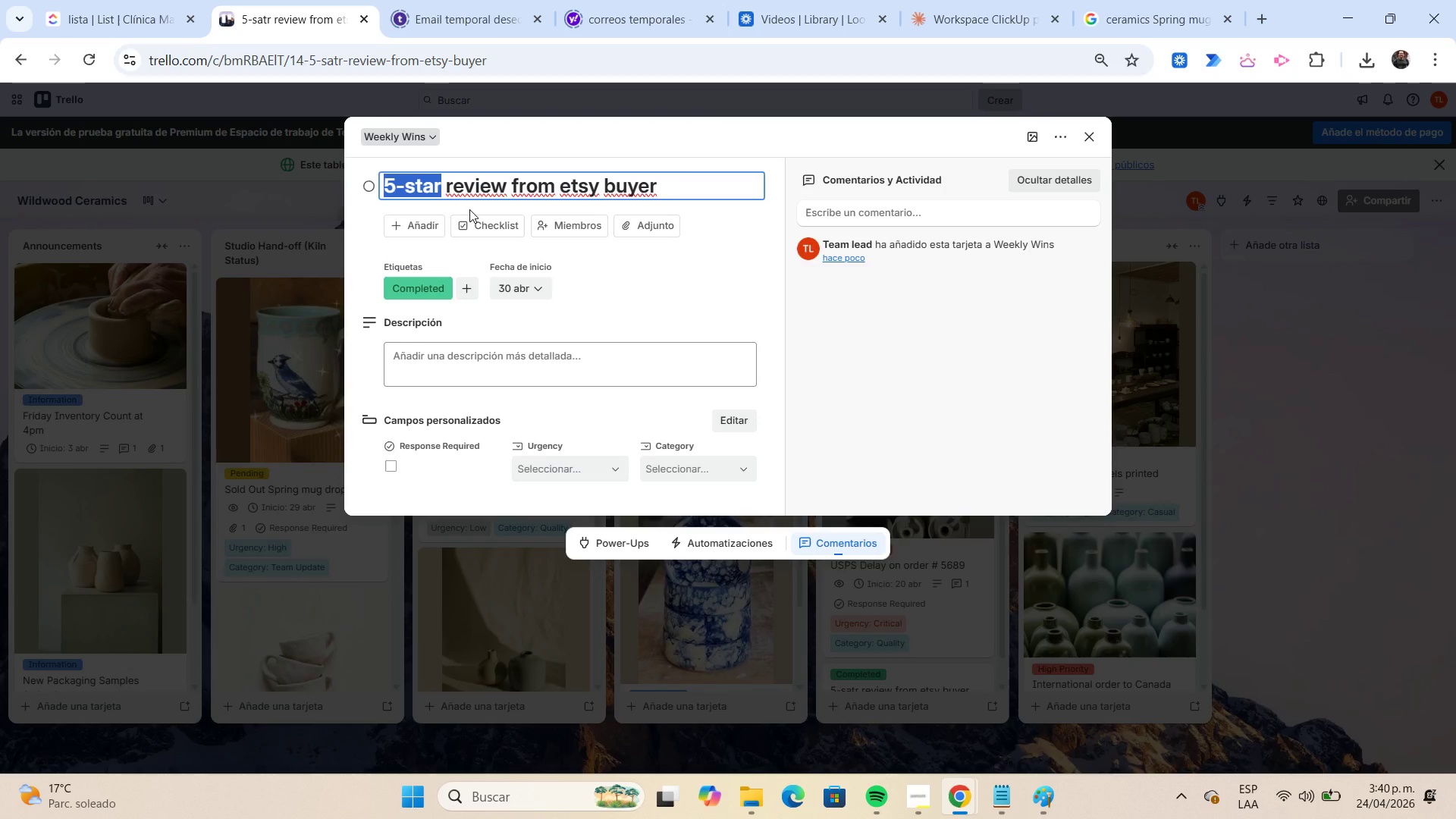 
key(Control+C)
 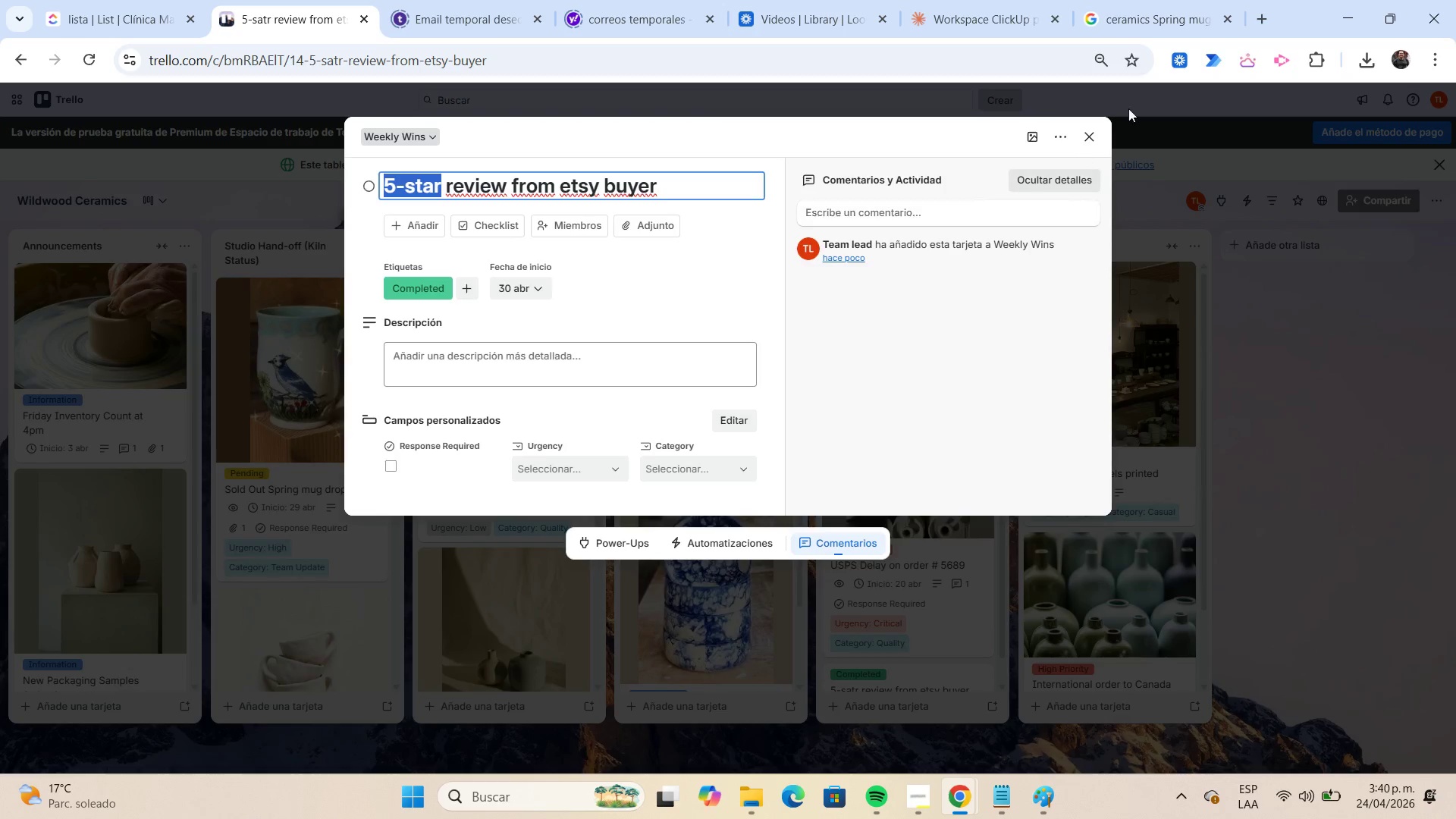 
left_click([1162, 30])
 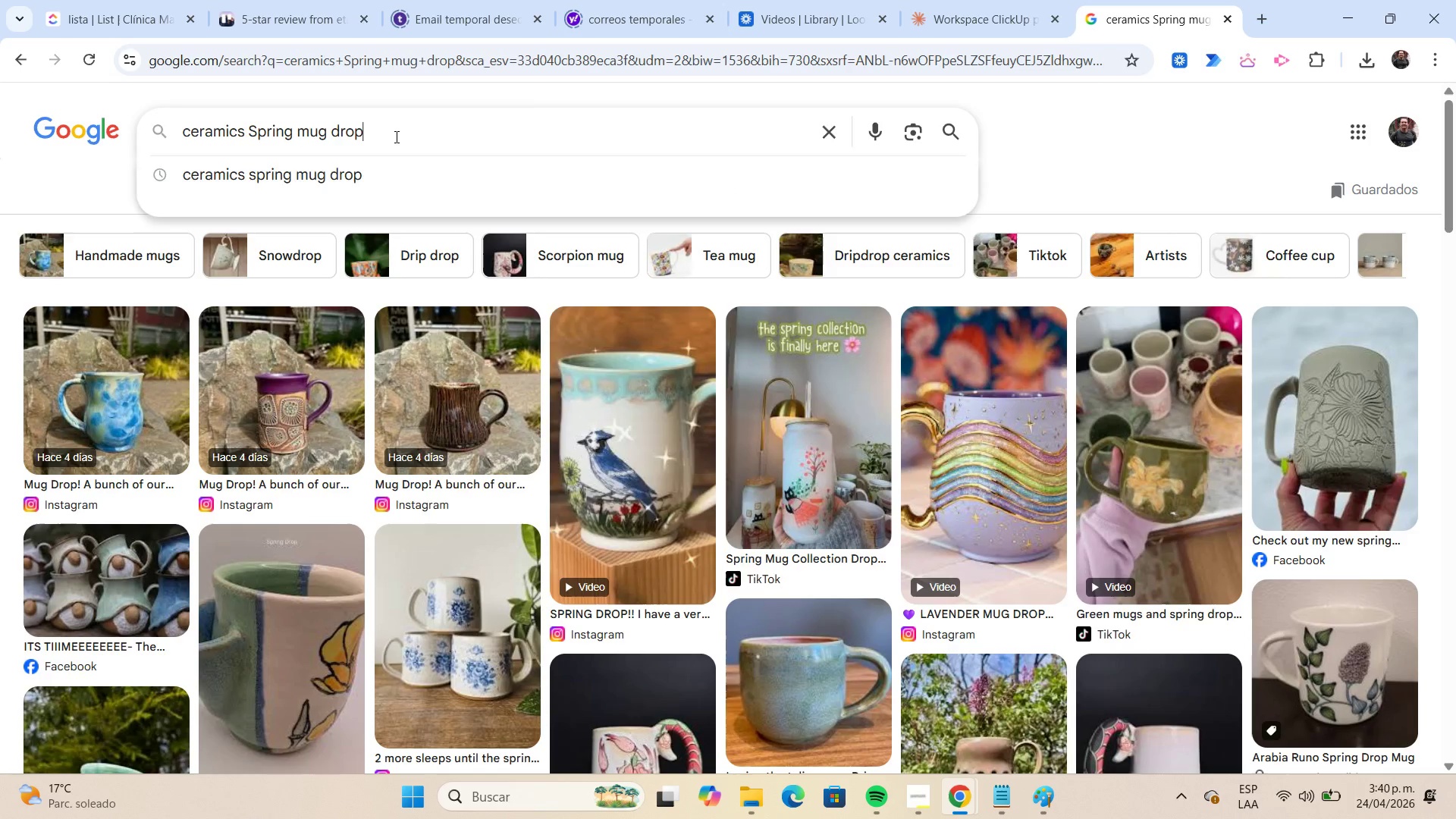 
hold_key(key=Backspace, duration=0.94)
 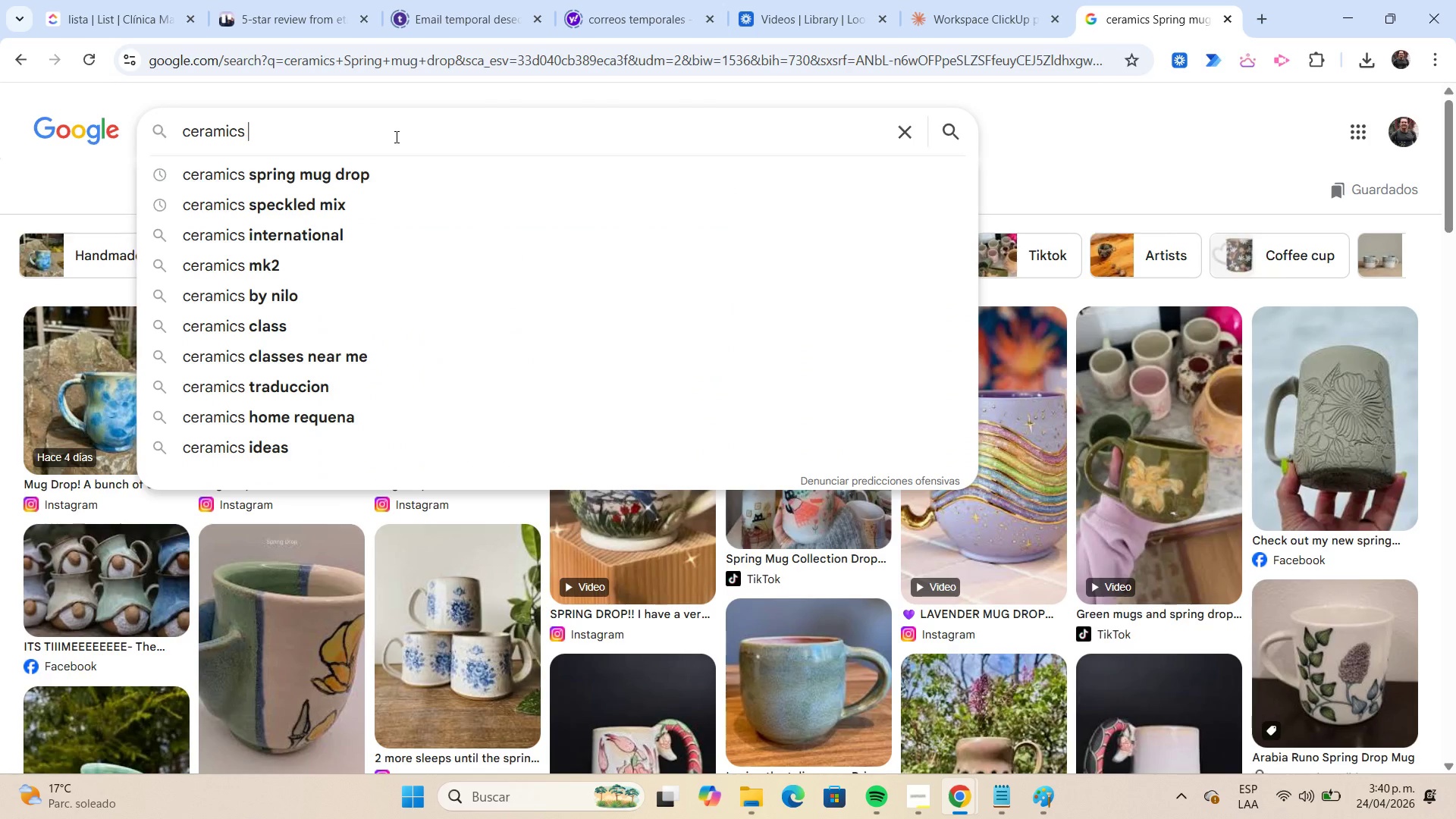 
key(Control+V)
 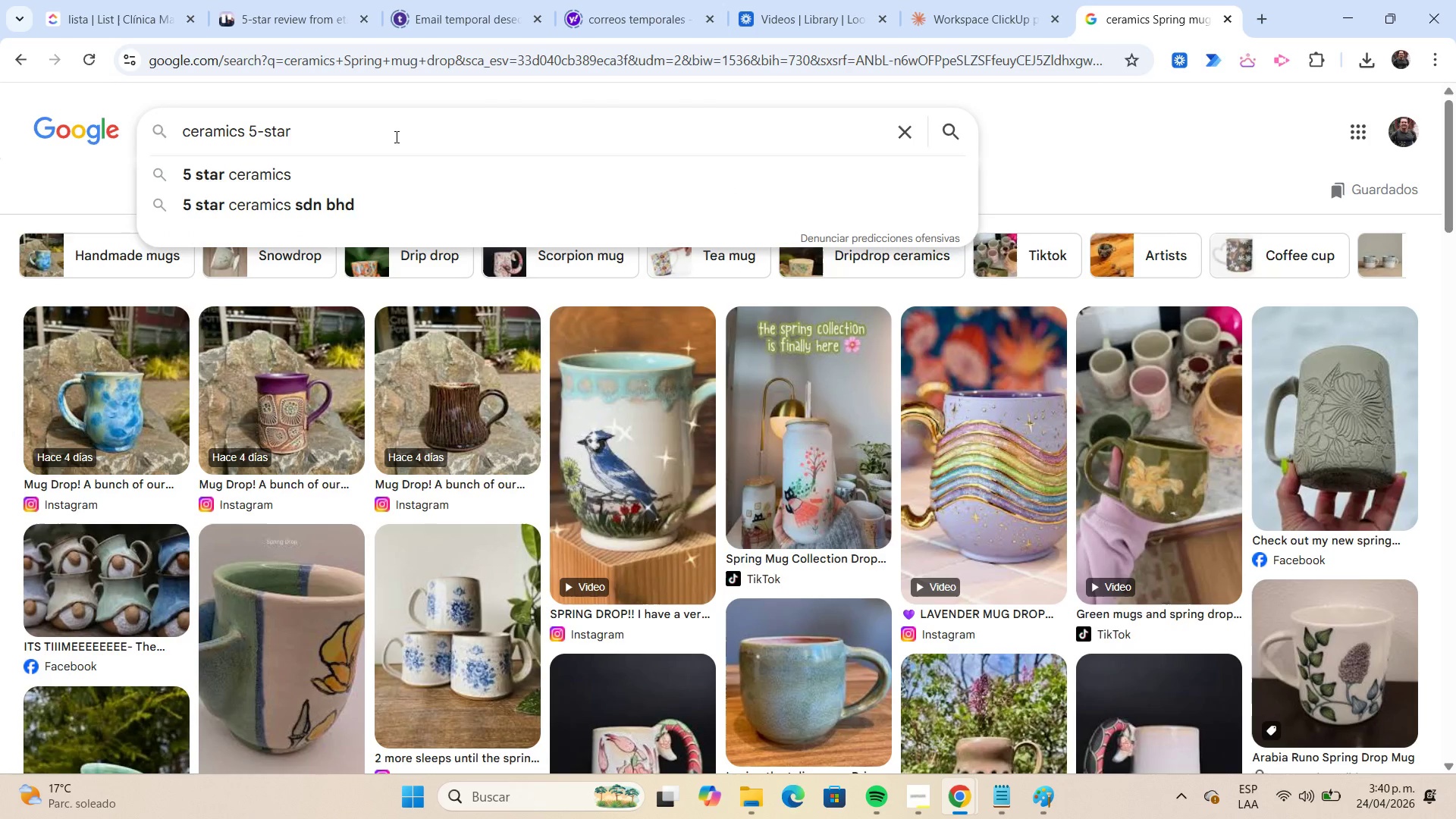 
key(Control+Enter)
 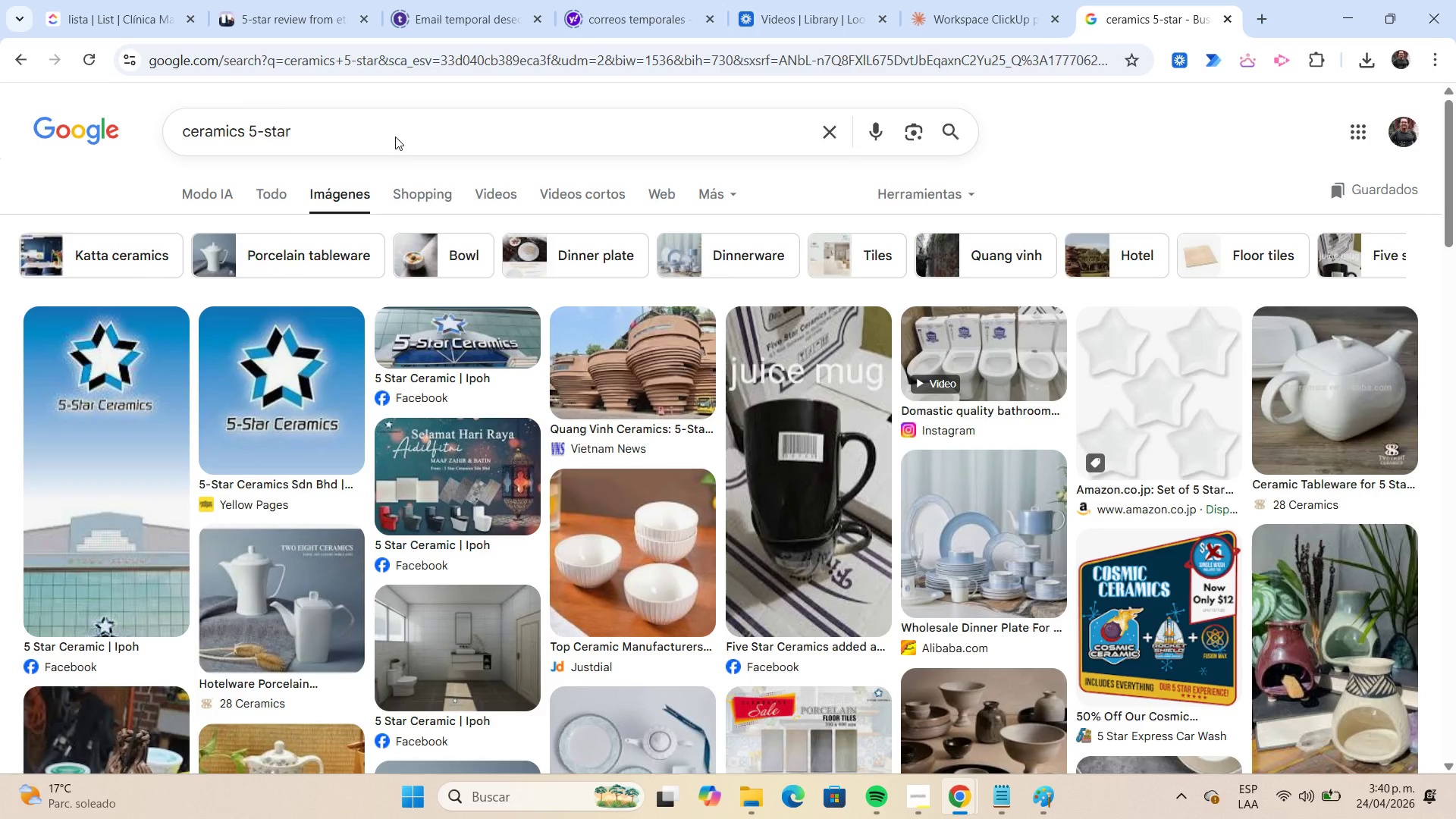 
wait(9.59)
 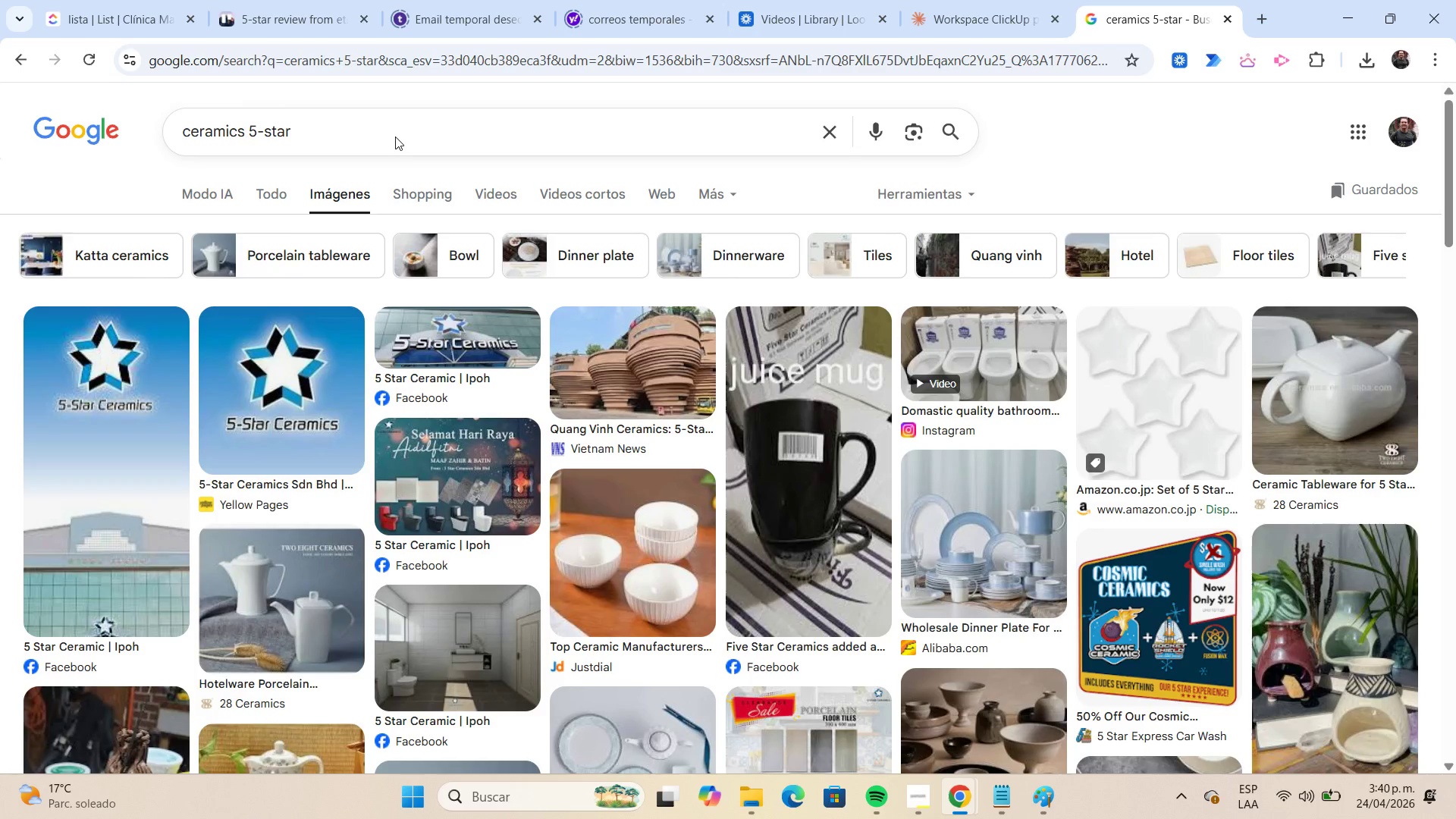 
right_click([1335, 339])
 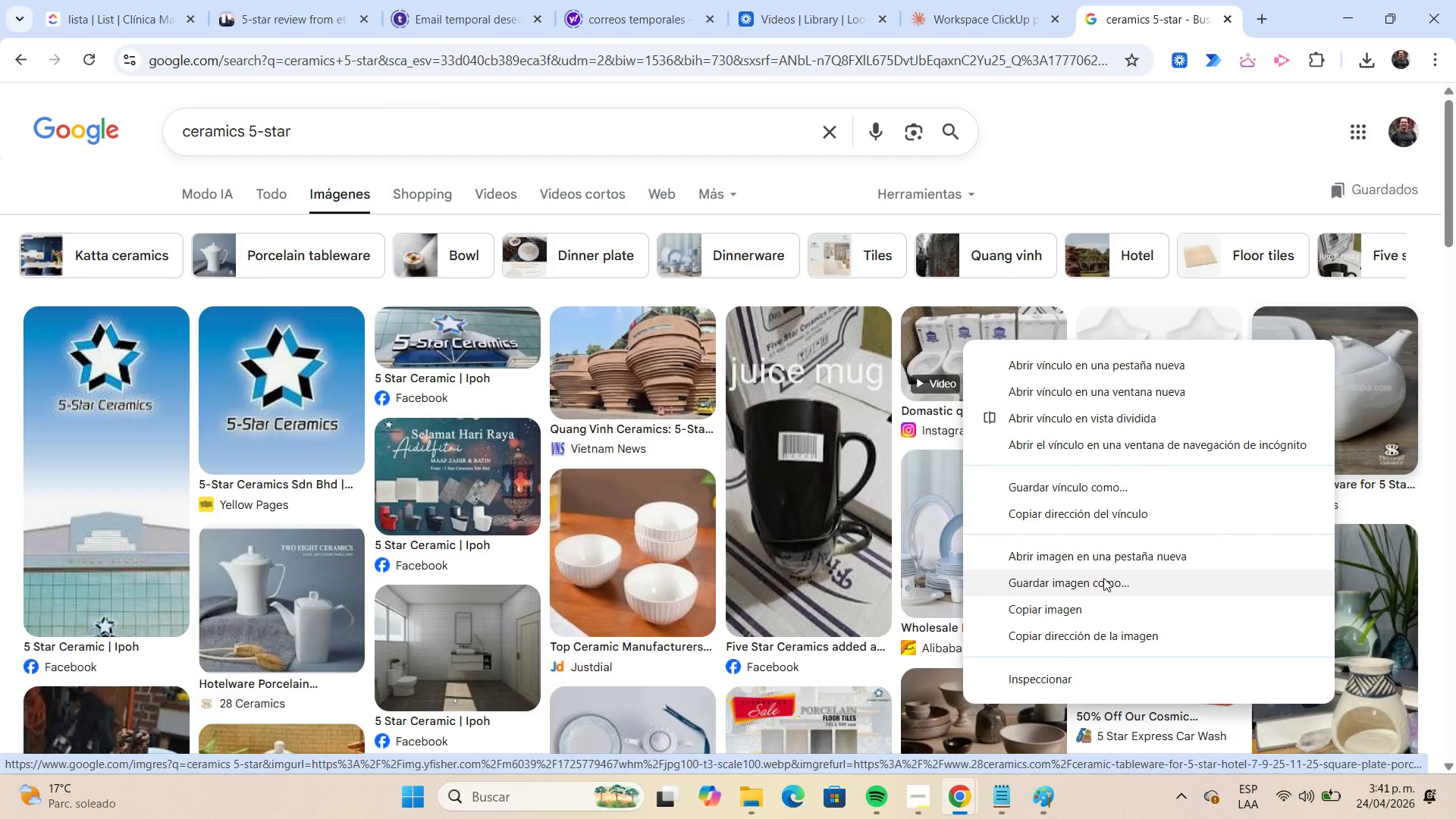 
left_click([1103, 577])
 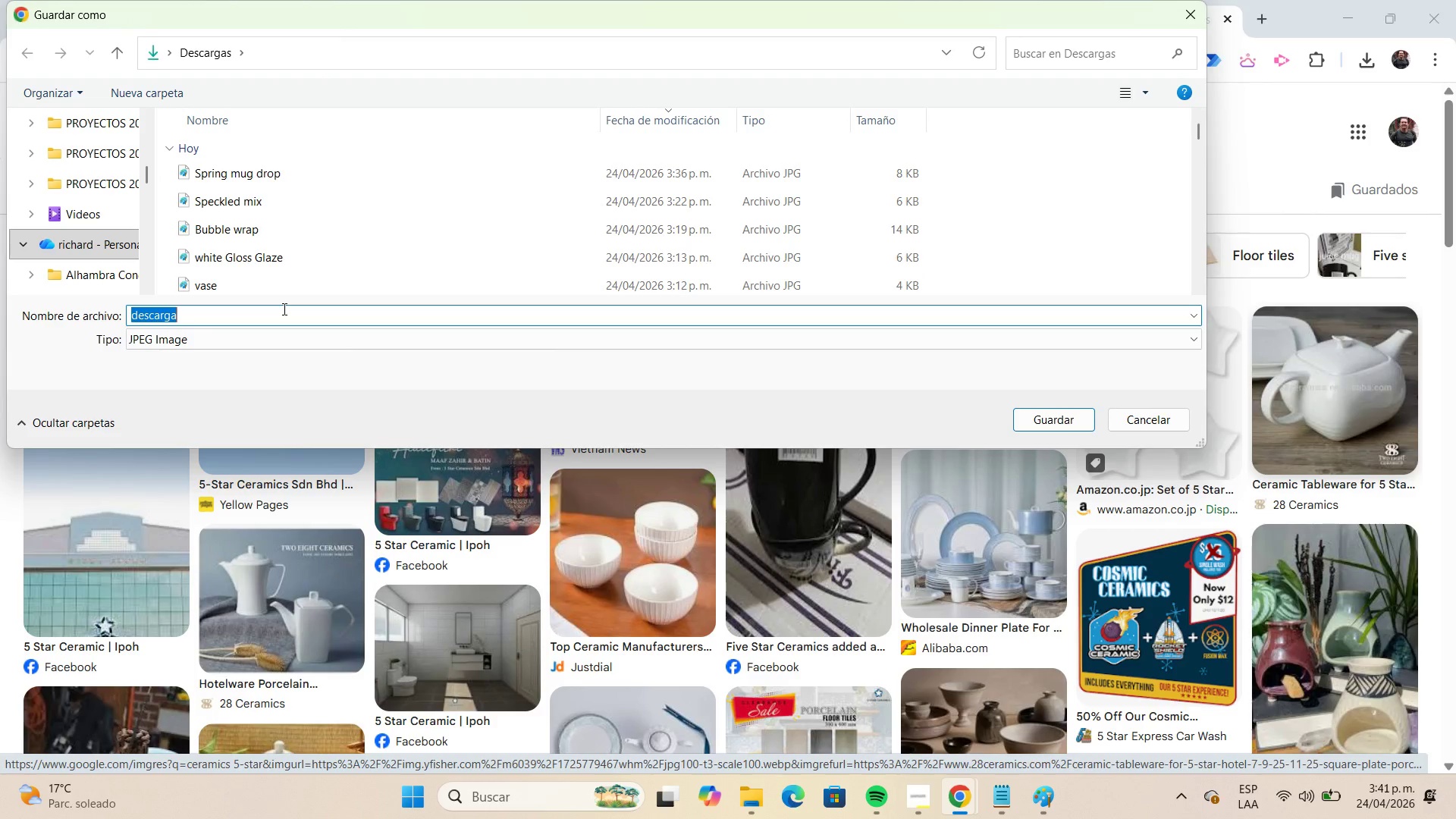 
key(Control+V)
 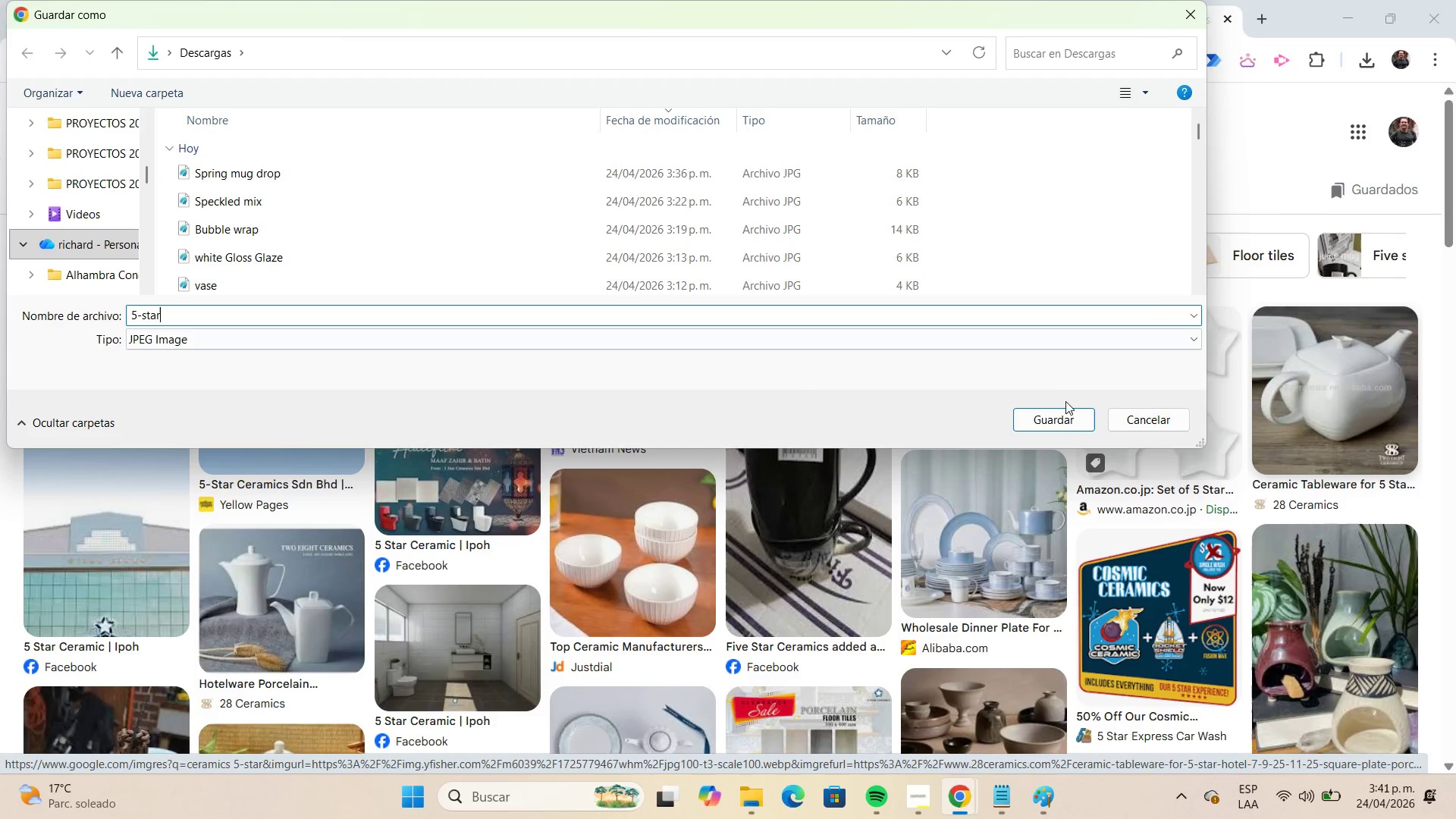 
left_click([1064, 418])
 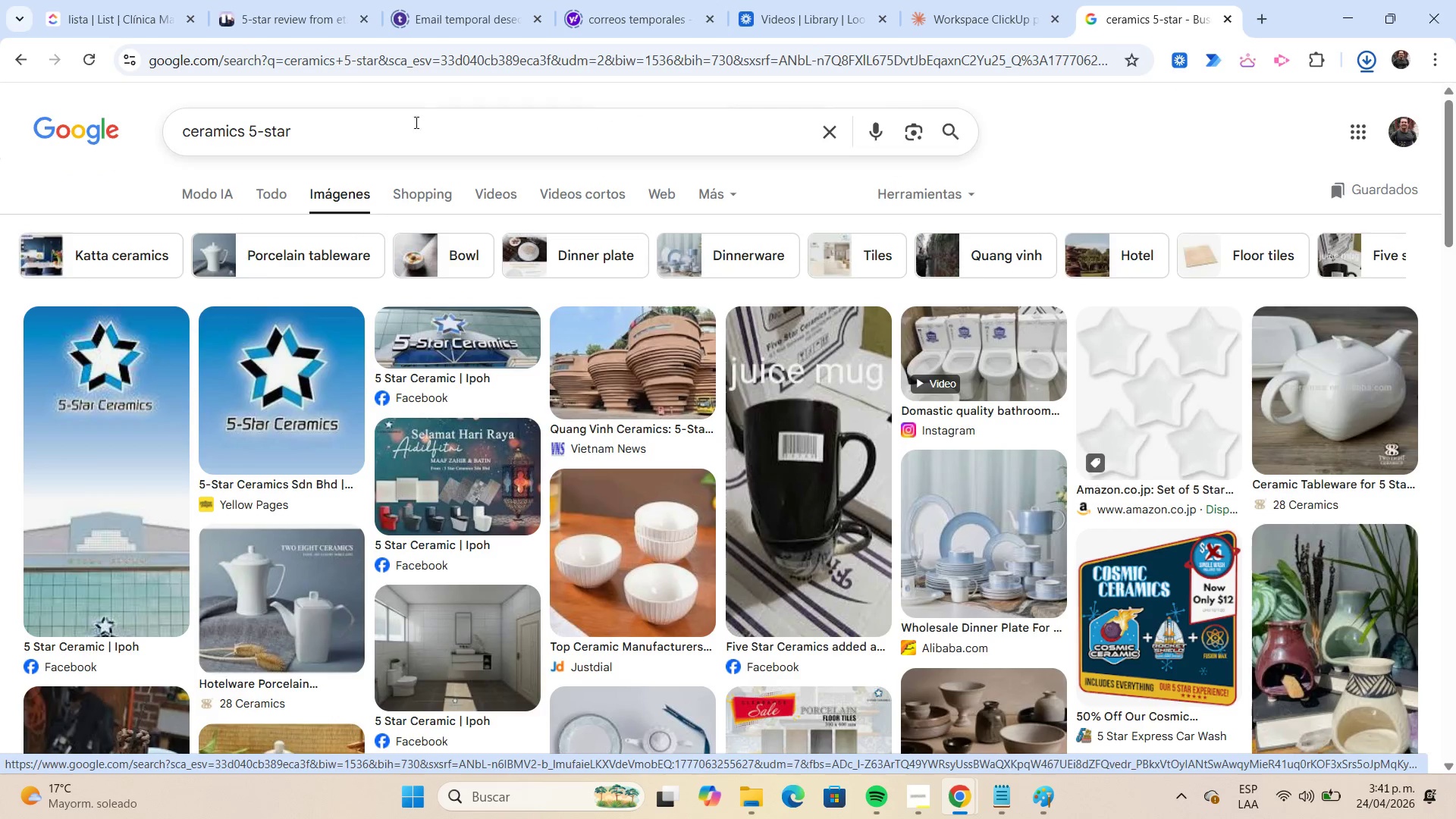 
left_click([284, 26])
 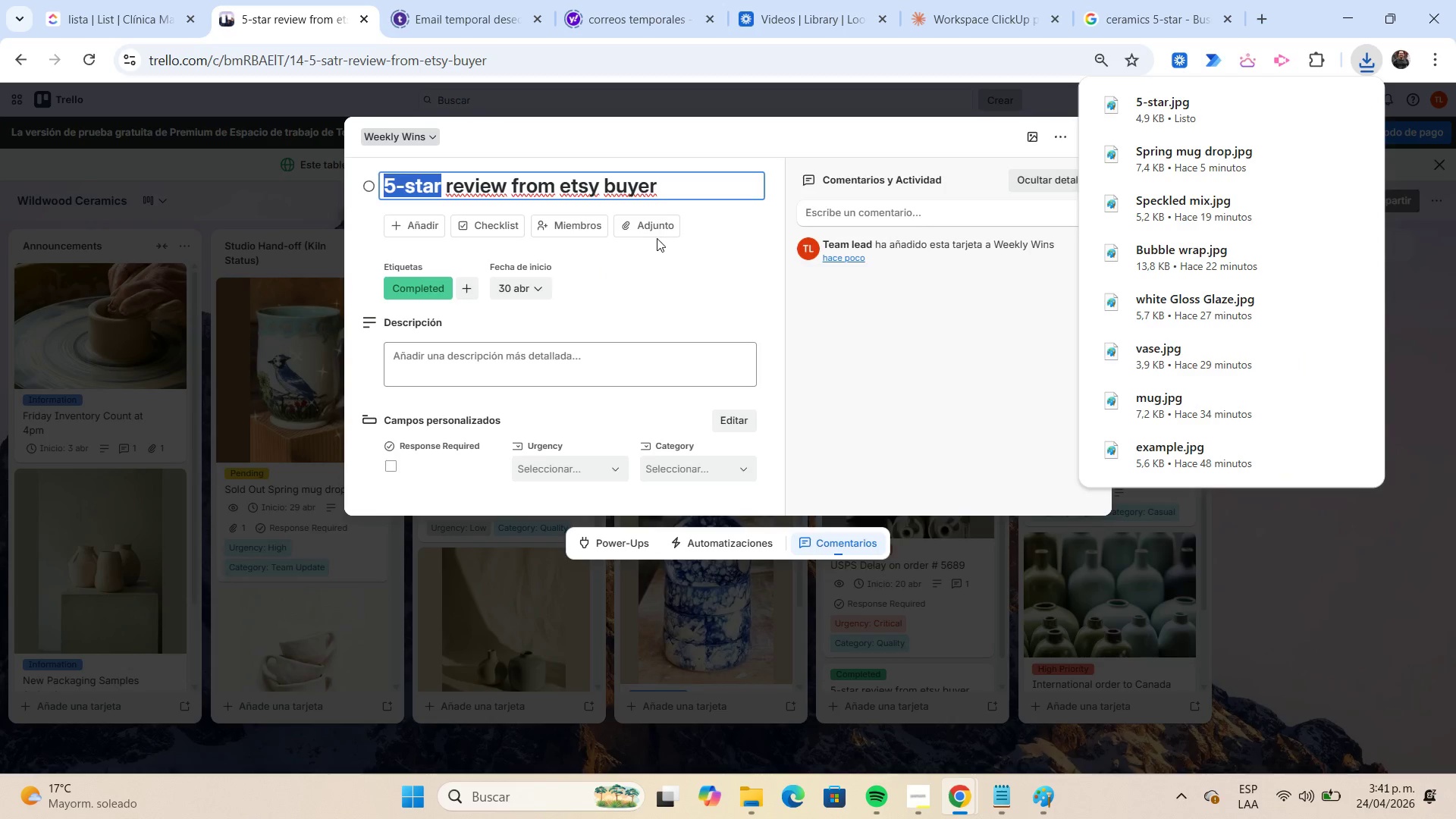 
left_click([654, 236])
 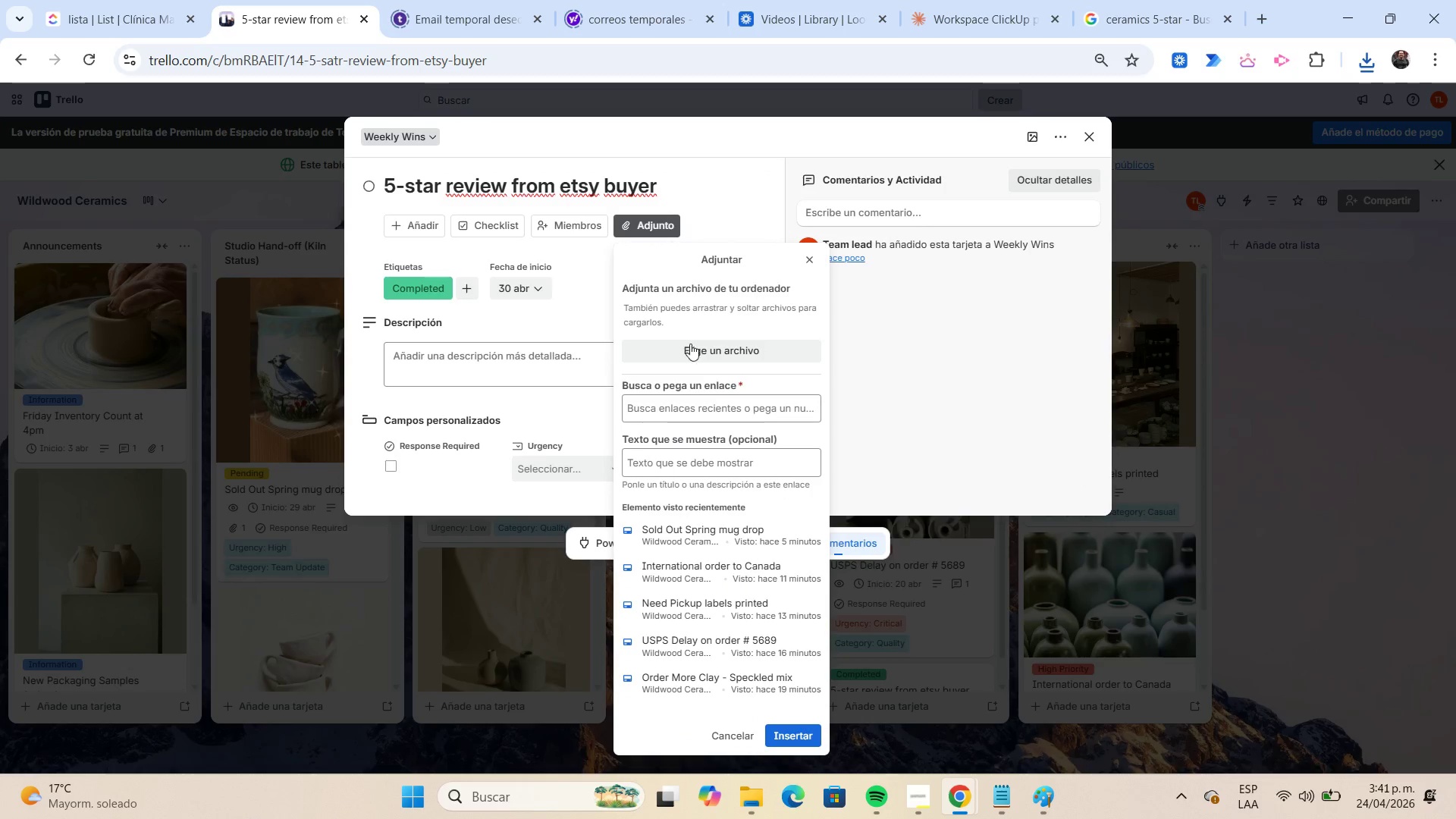 
left_click([699, 358])
 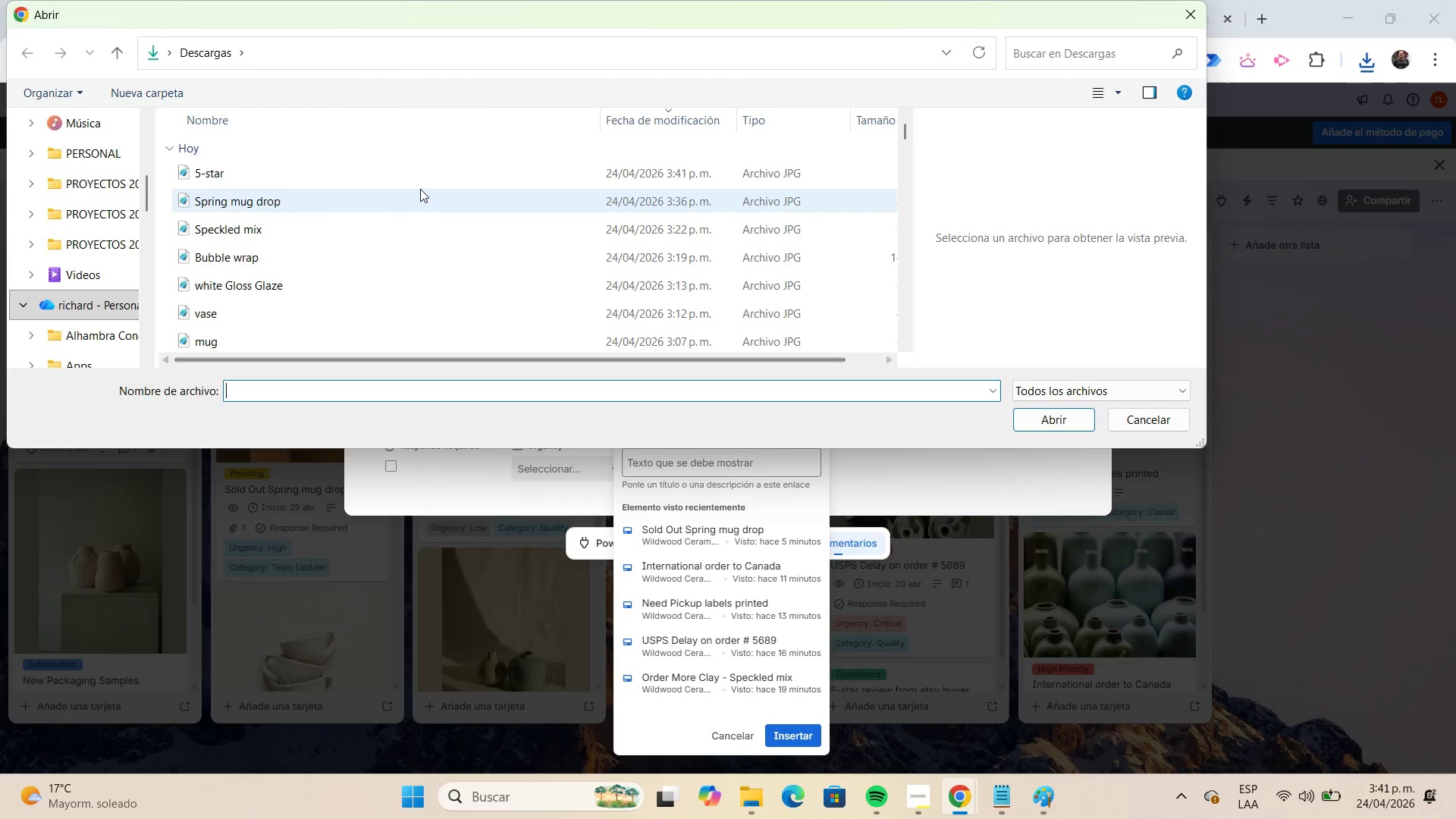 
left_click([410, 171])
 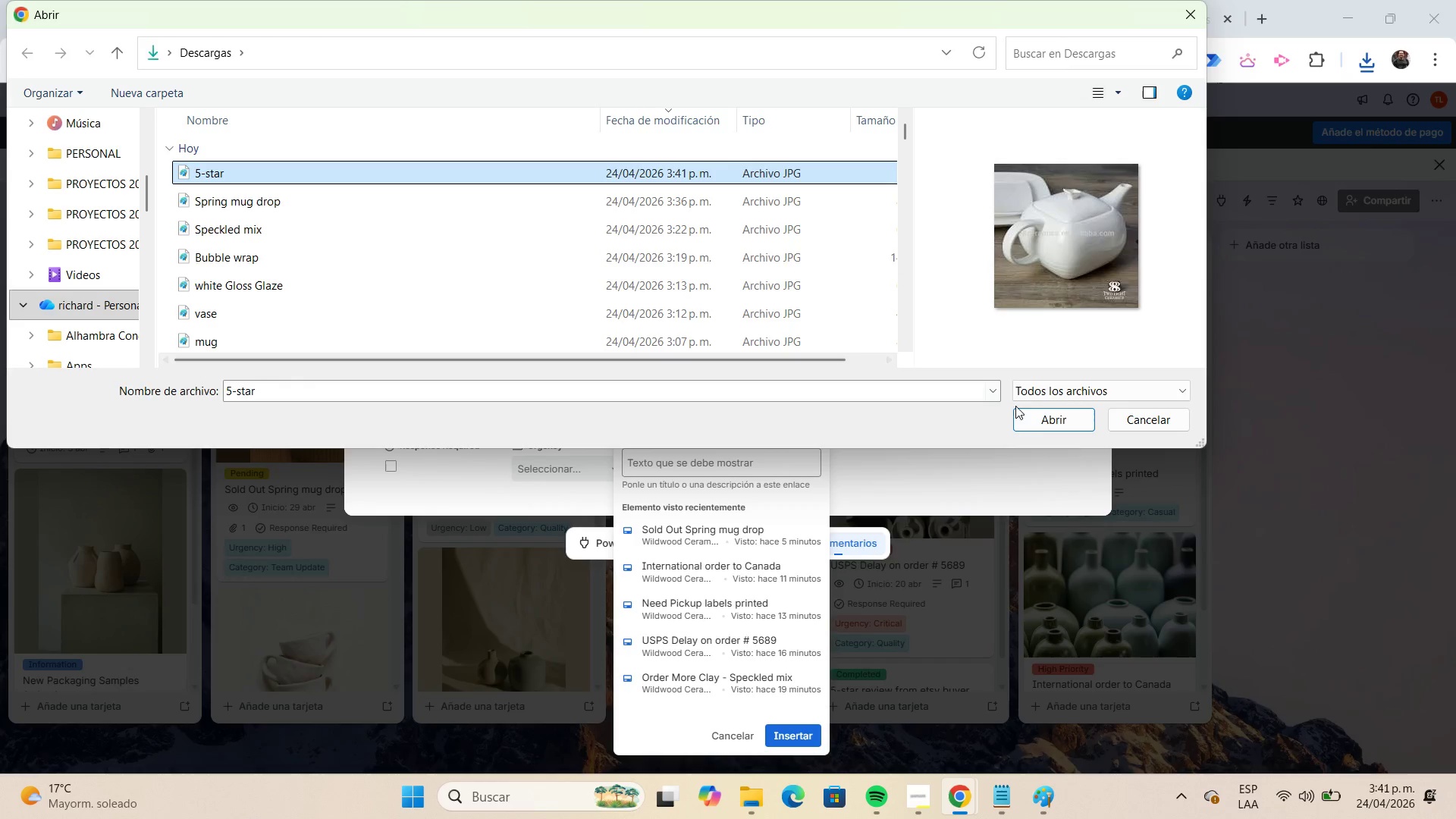 
left_click([1034, 418])
 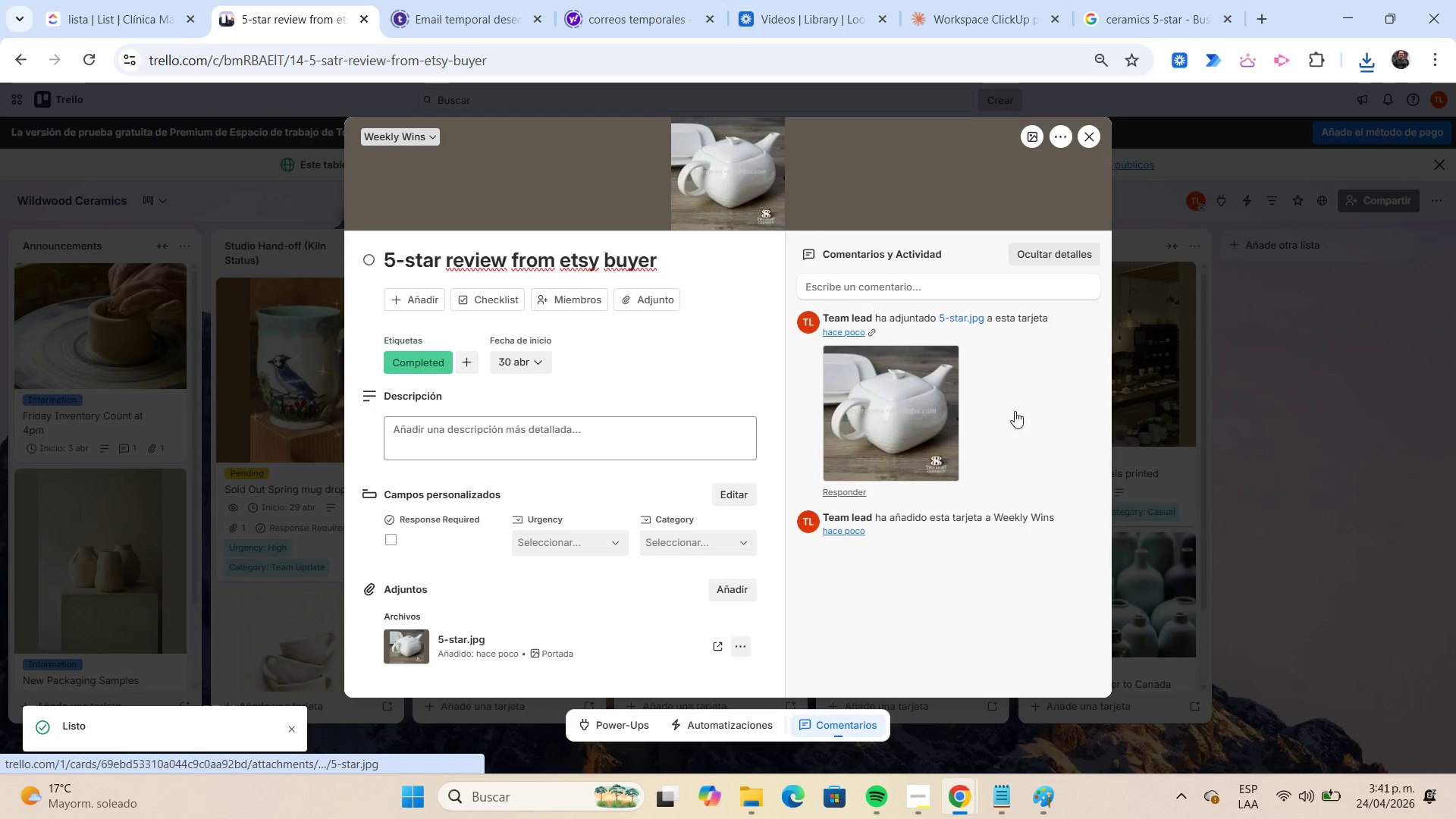 
left_click([579, 422])
 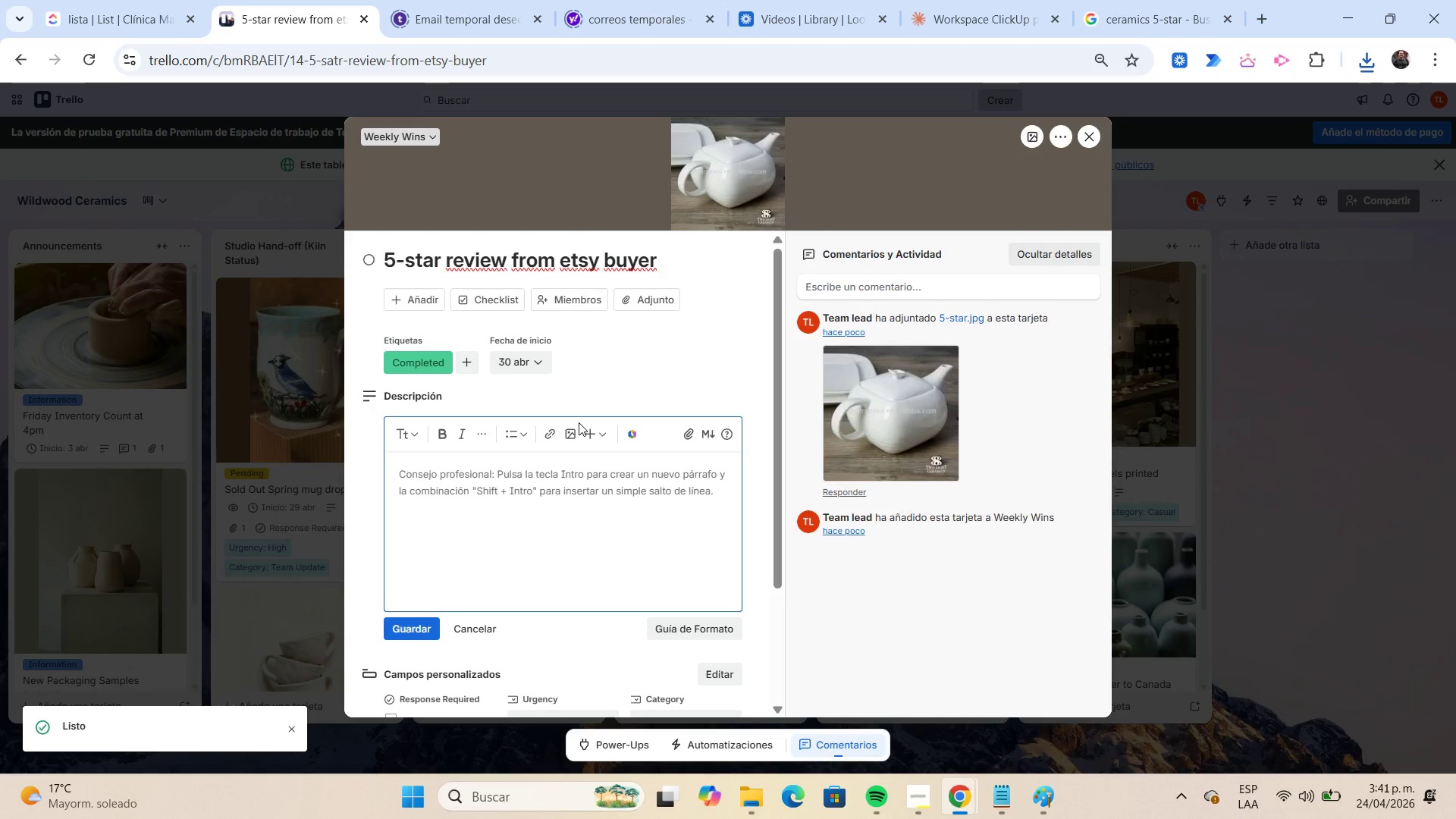 
type(Customer praised pack)
 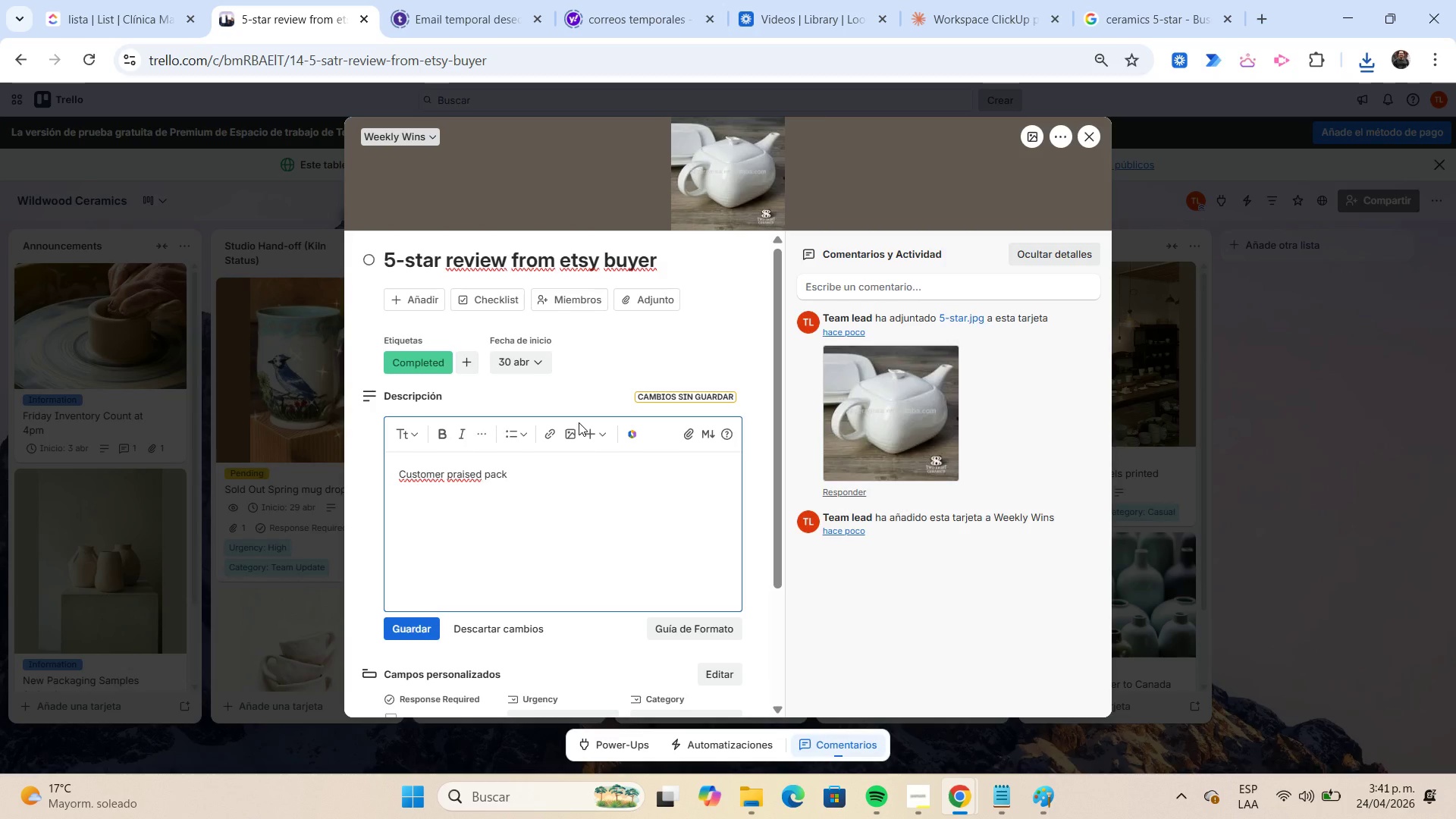 
type(aging quality and craftsmanshio)
key(Backspace)
type(p.)
 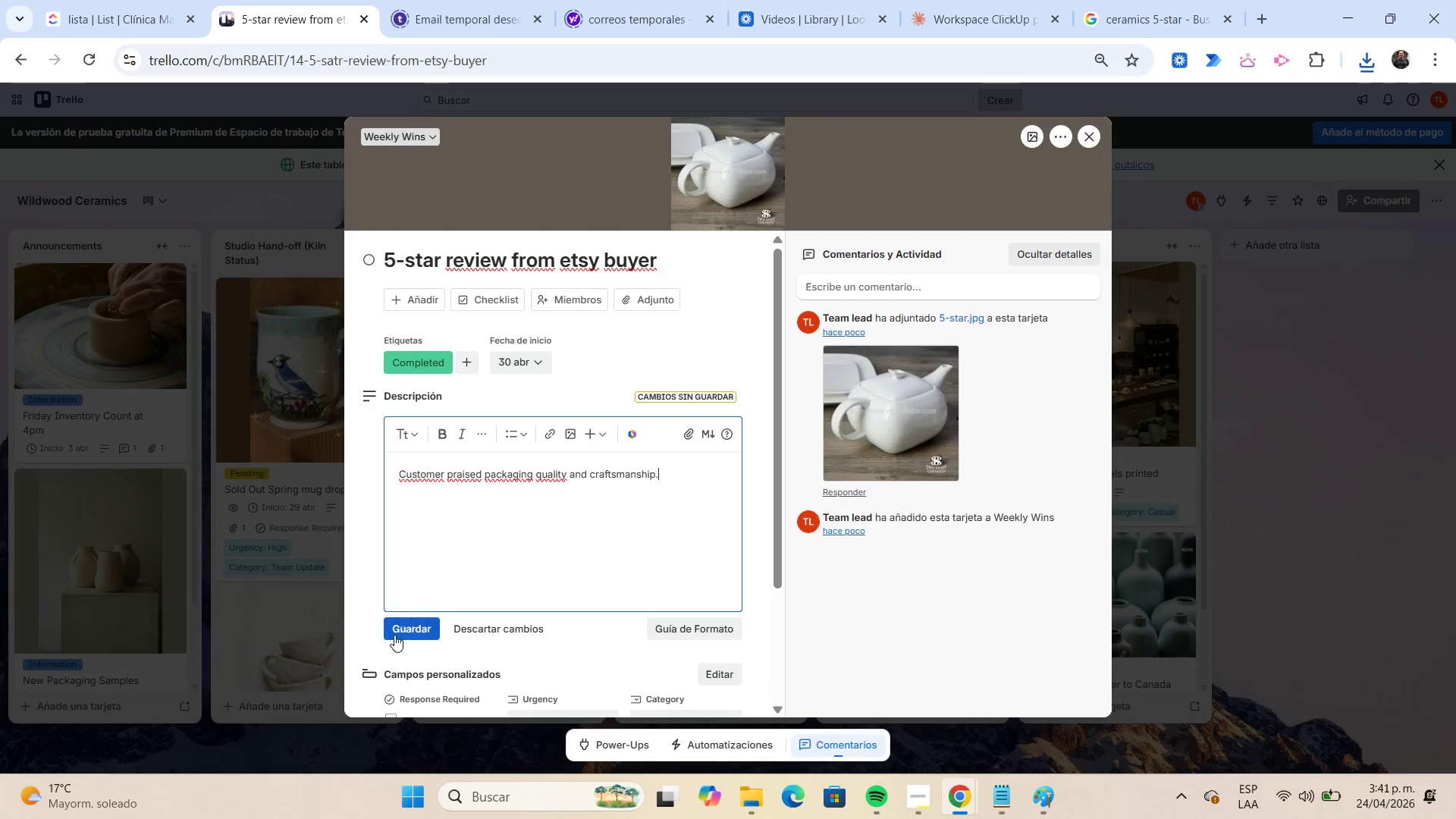 
left_click([394, 635])
 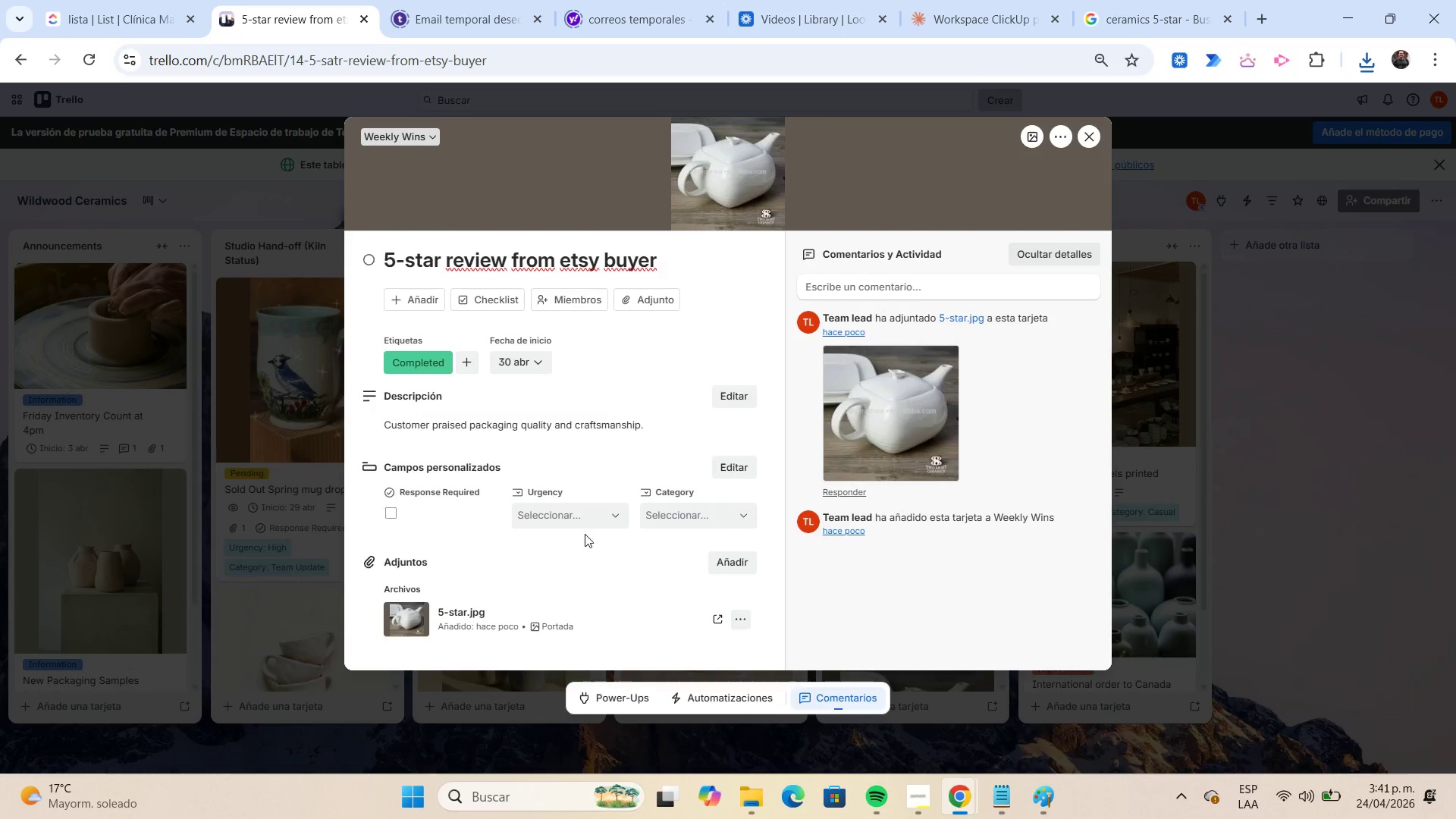 
left_click([577, 522])
 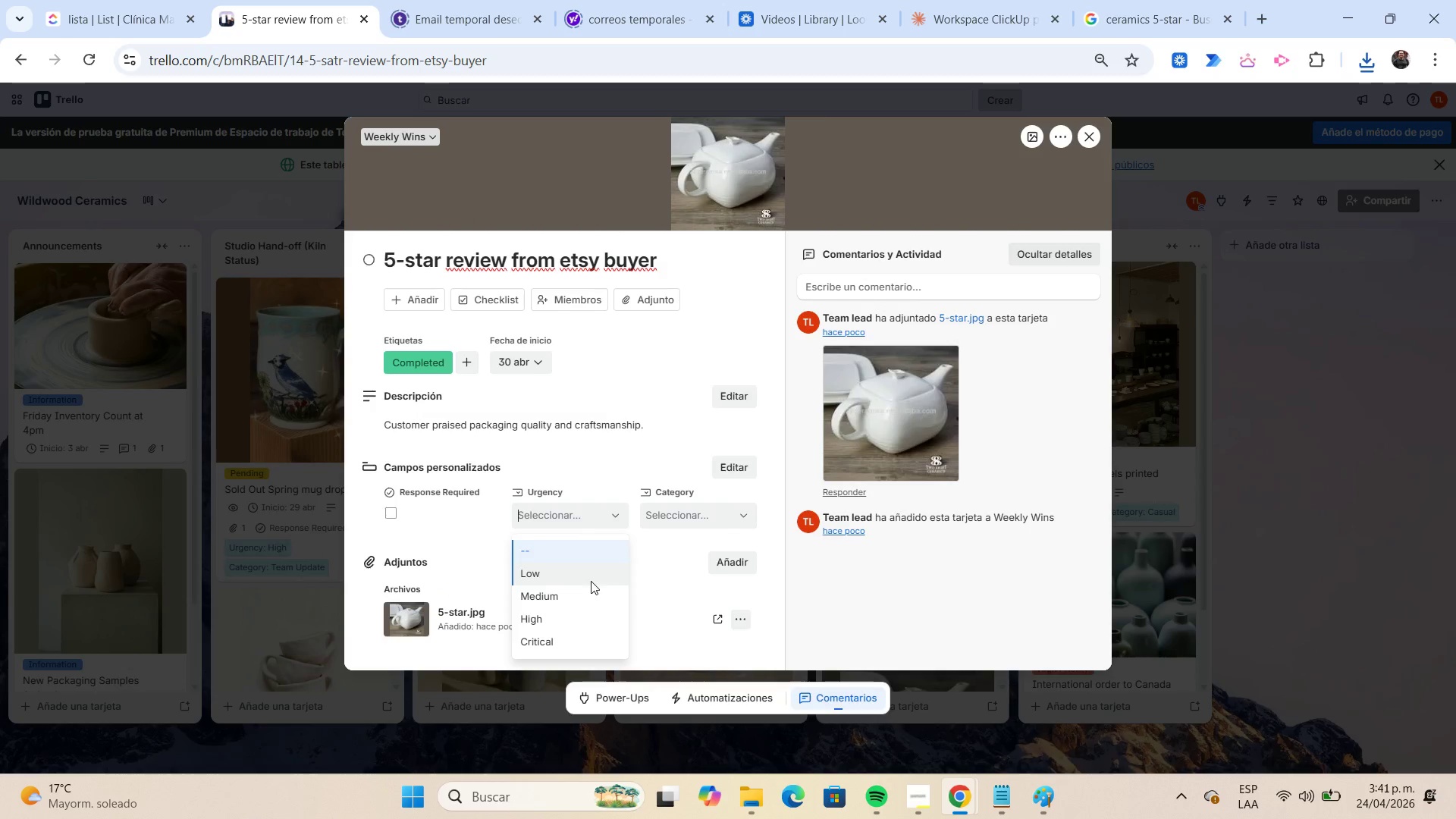 
left_click([596, 589])
 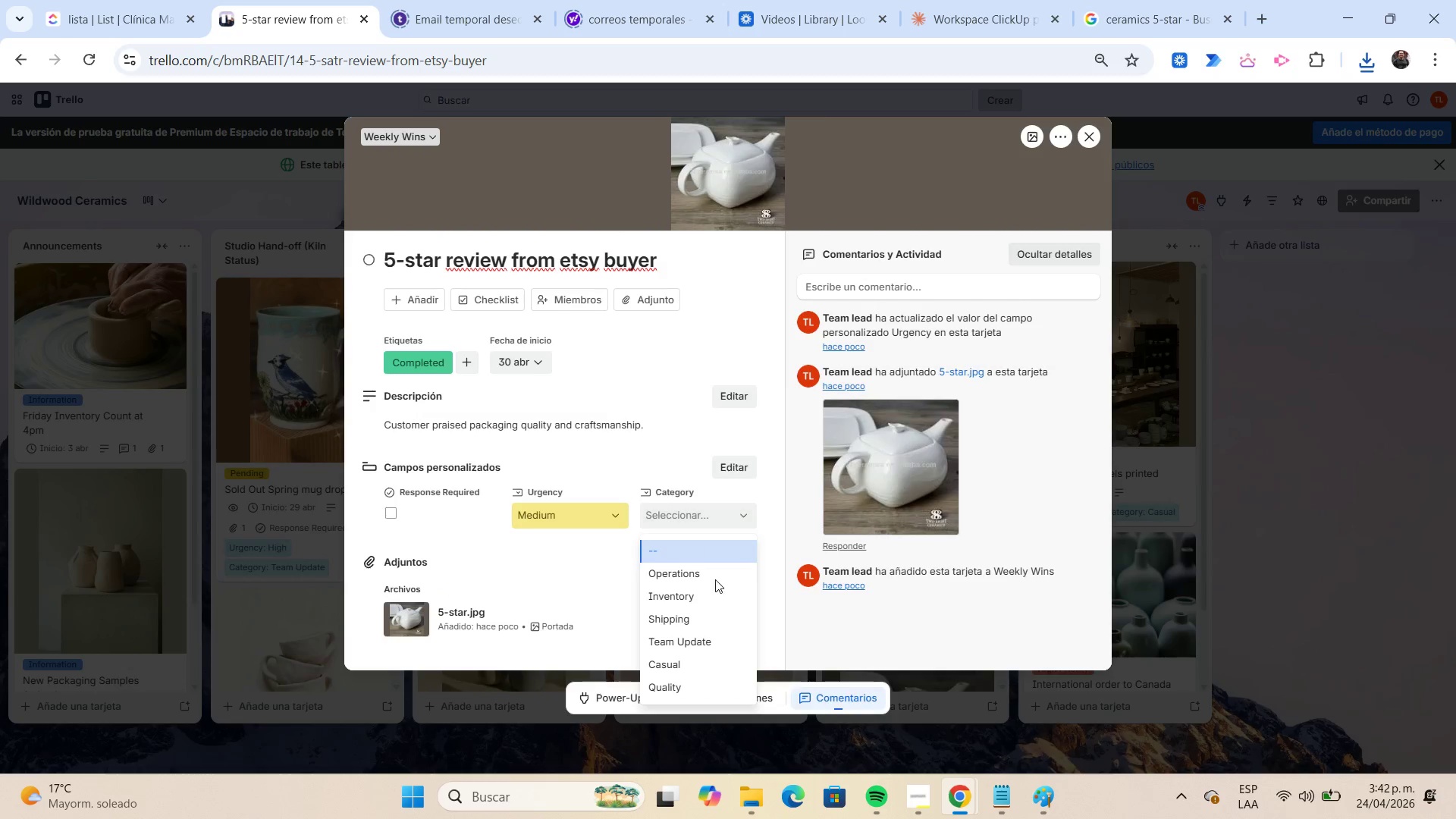 
left_click([716, 581])
 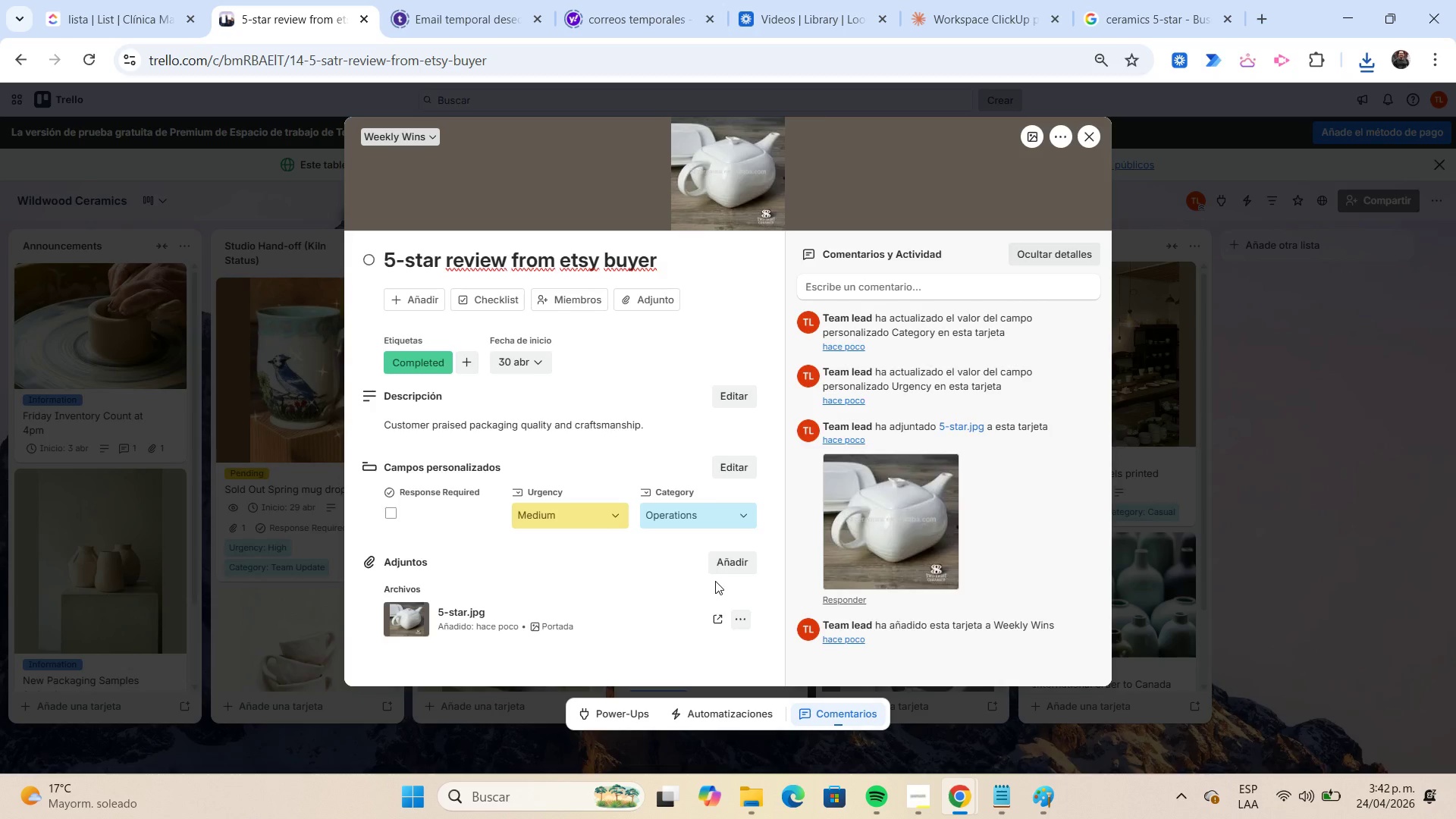 
wait(9.39)
 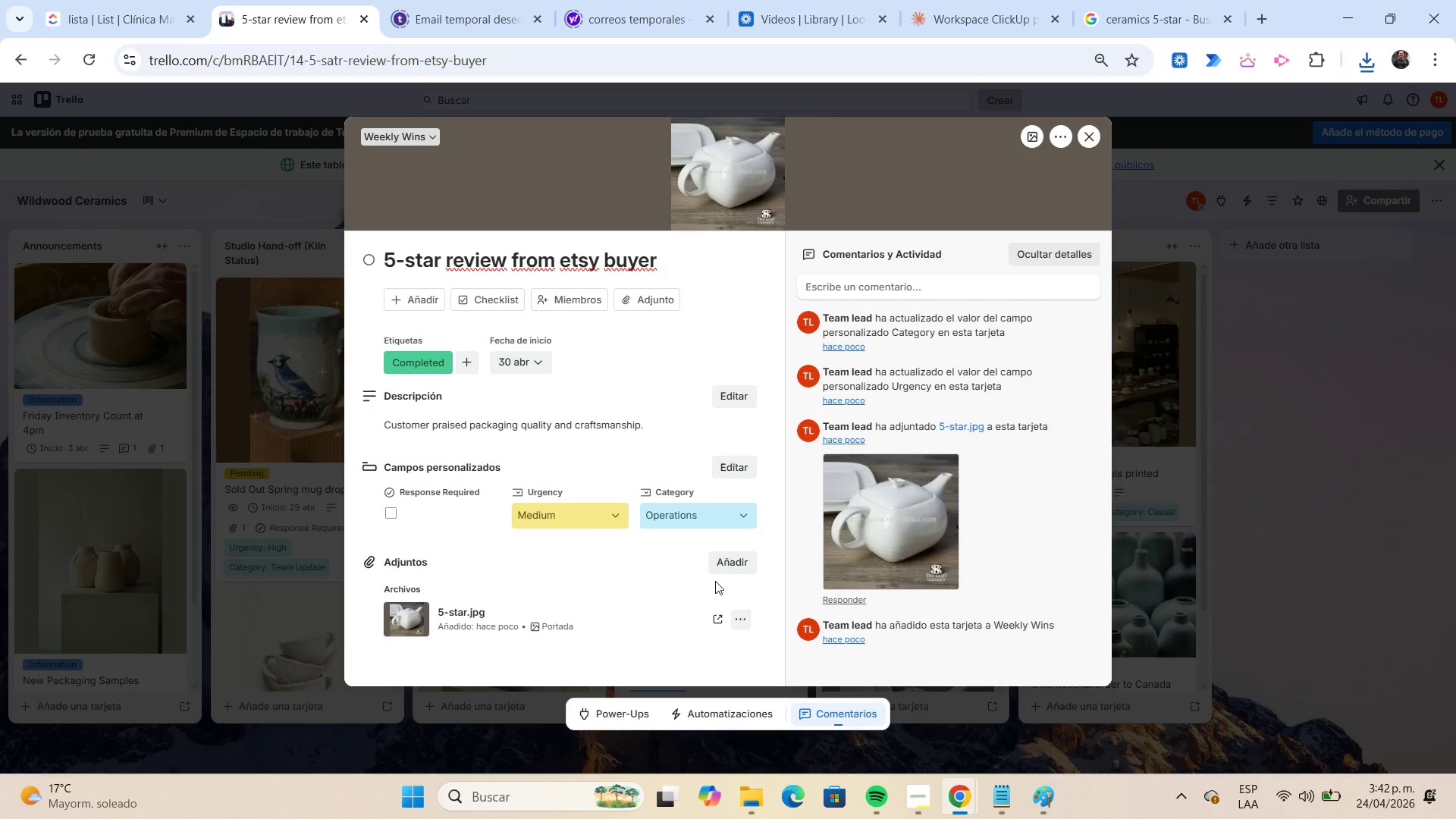 
left_click([866, 284])
 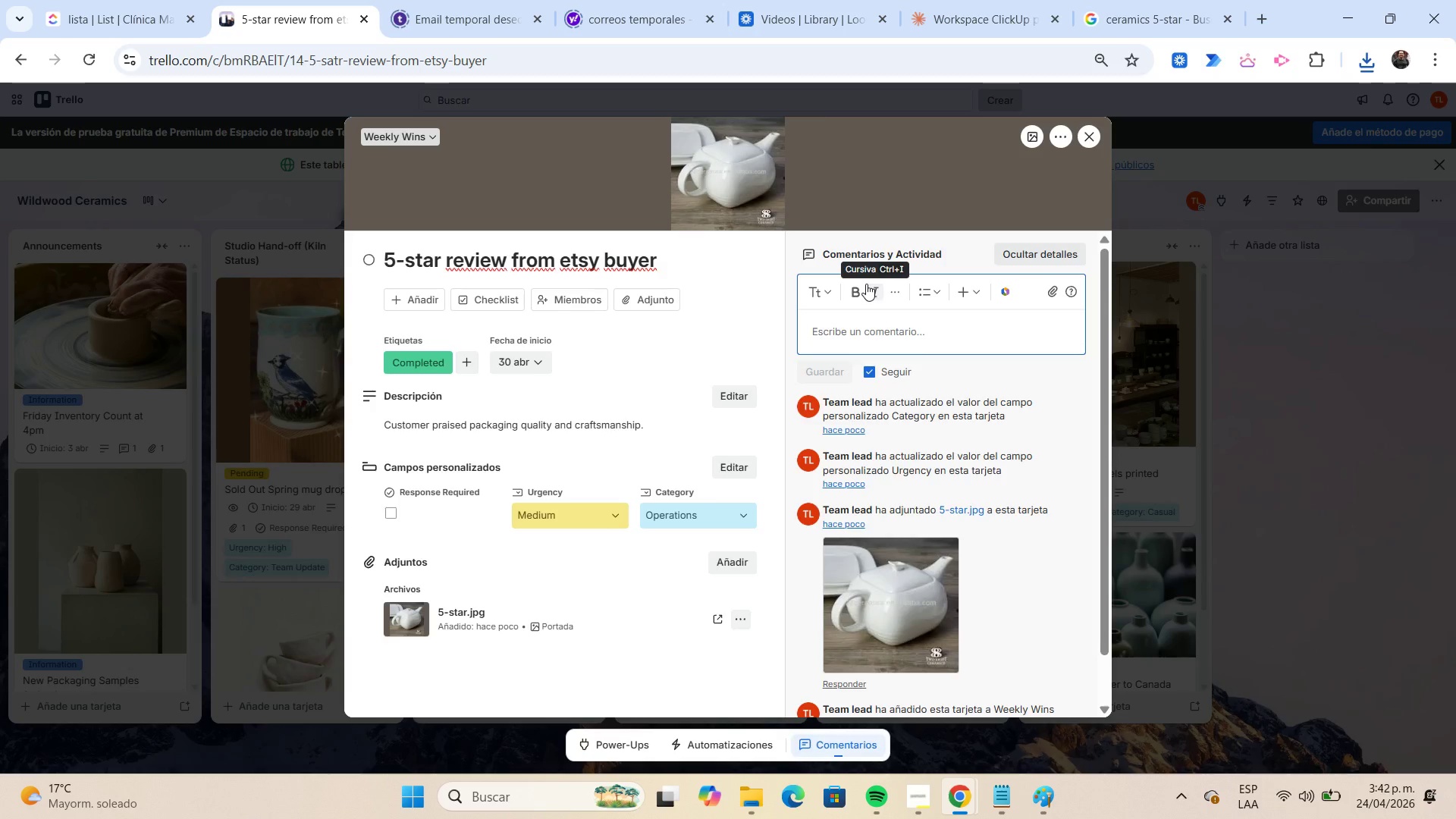 
type(Share review on social media.)
 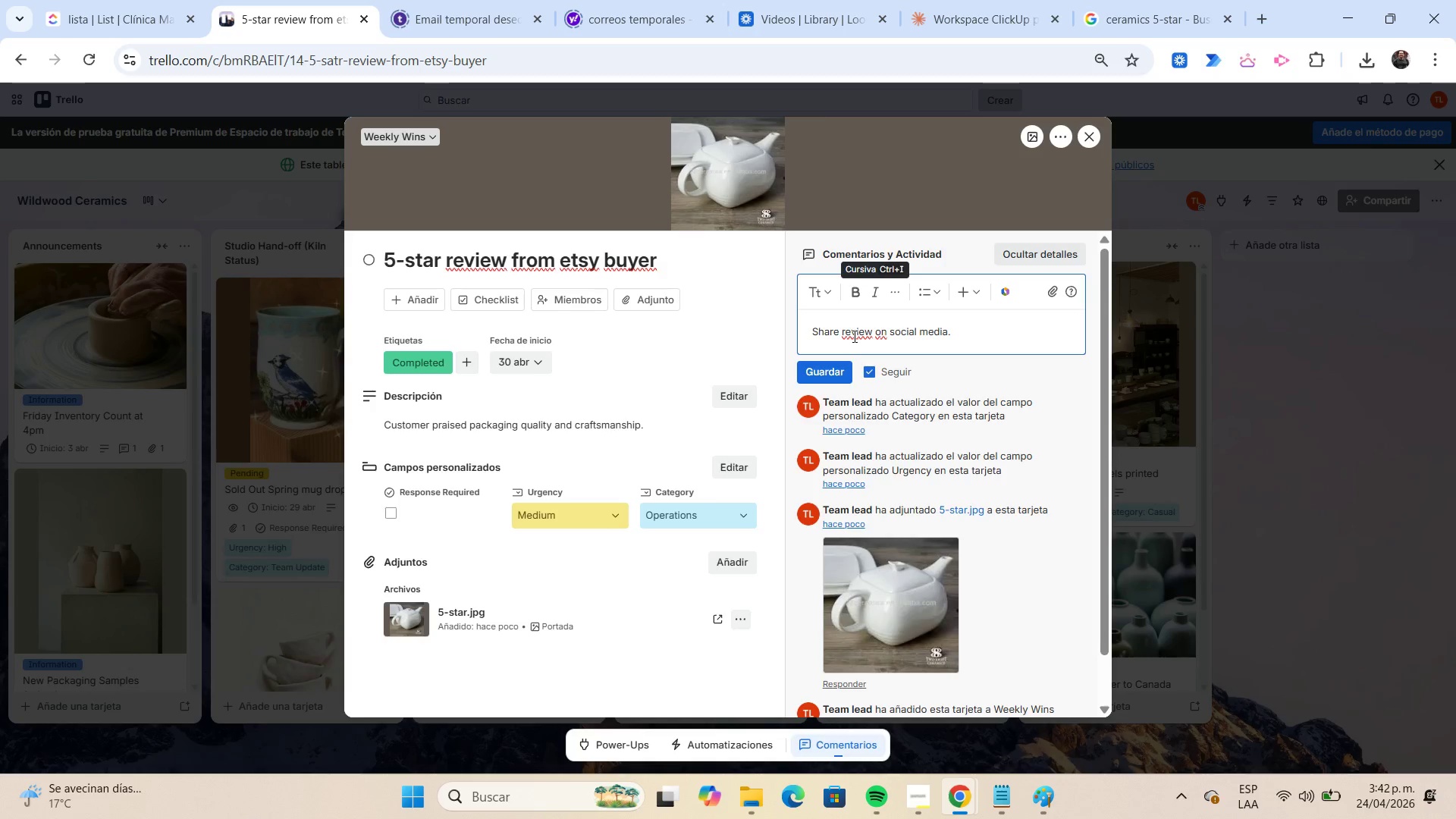 
left_click([833, 375])
 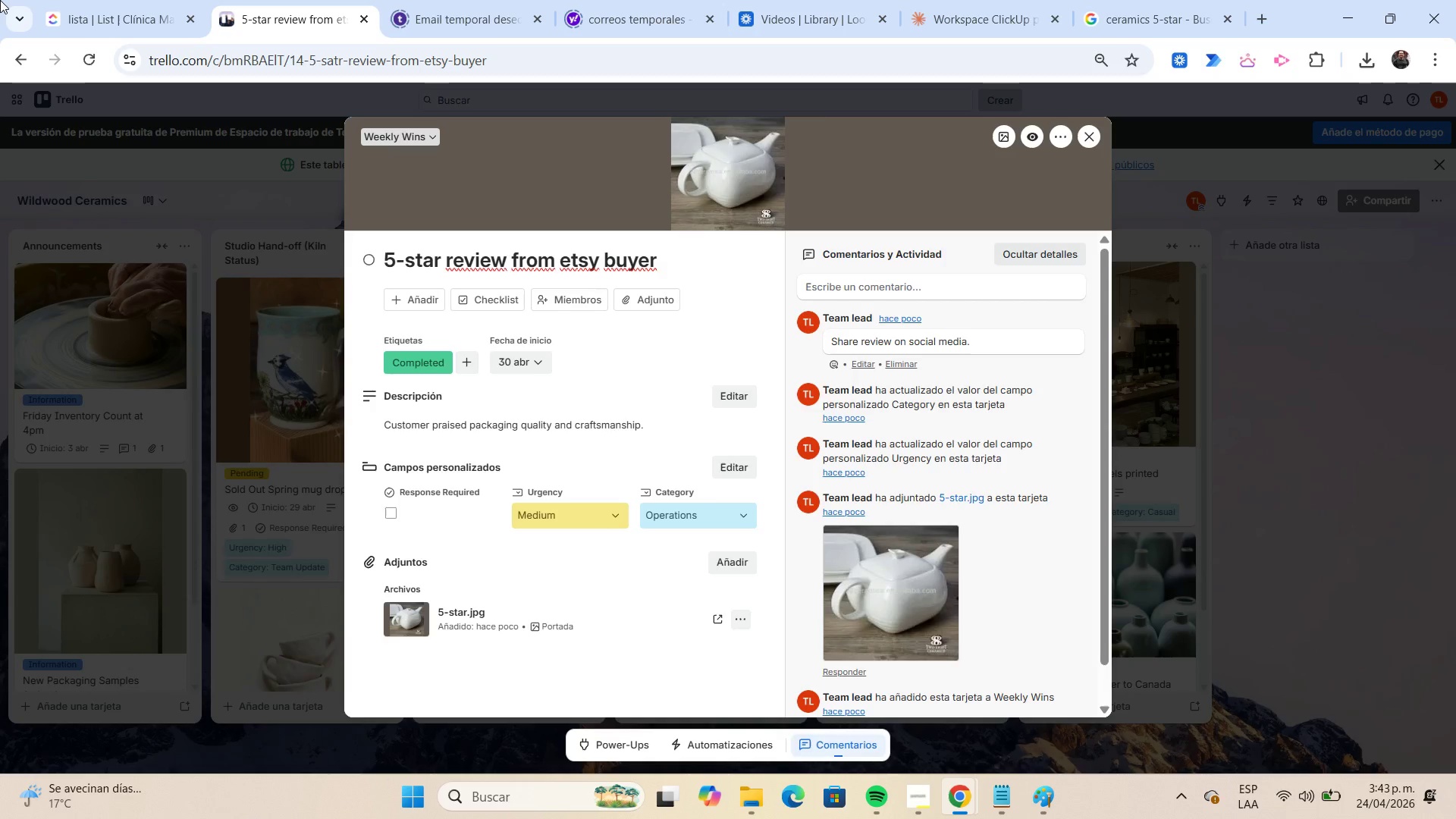 
wait(71.31)
 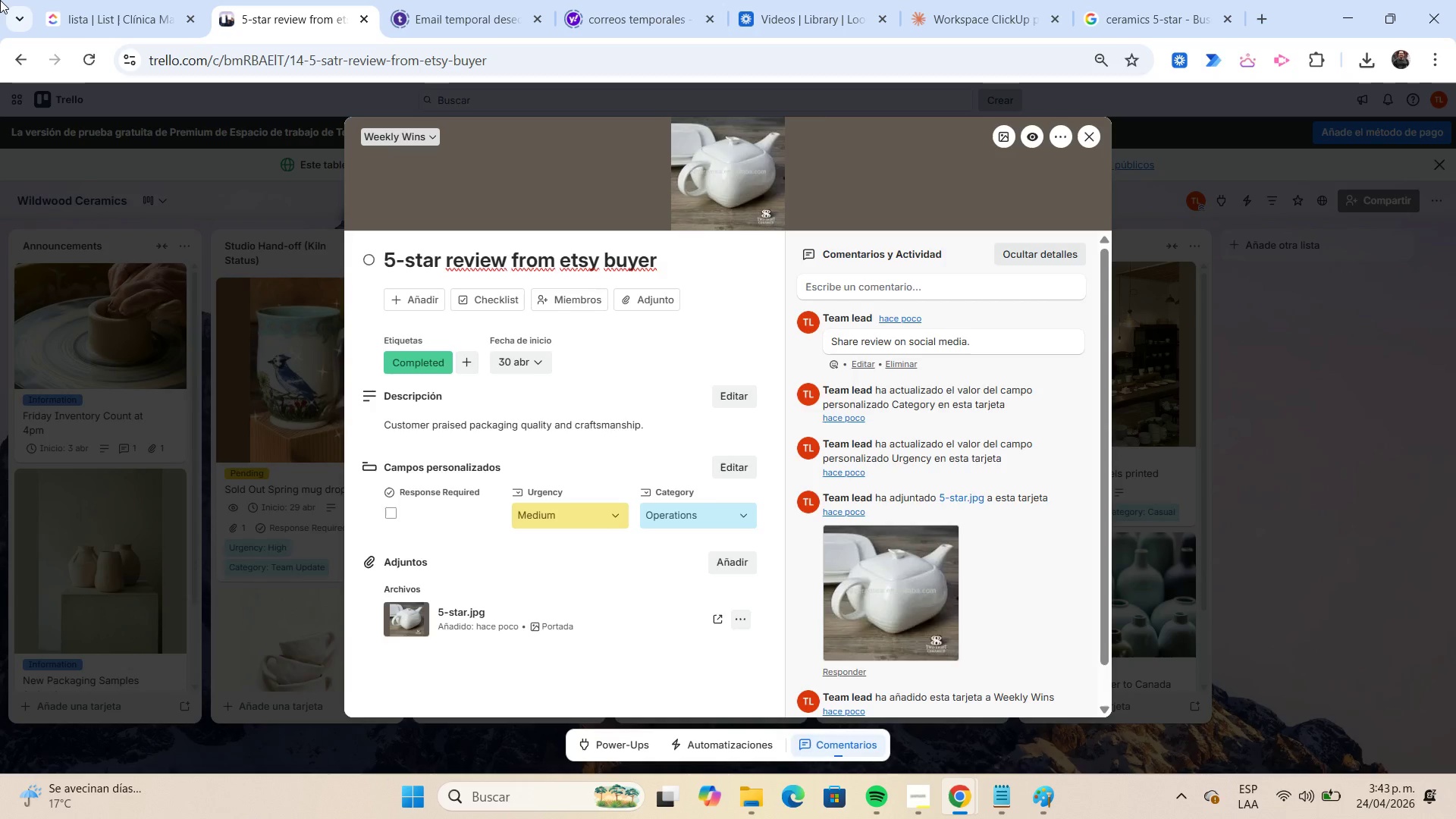 
left_click([1091, 136])
 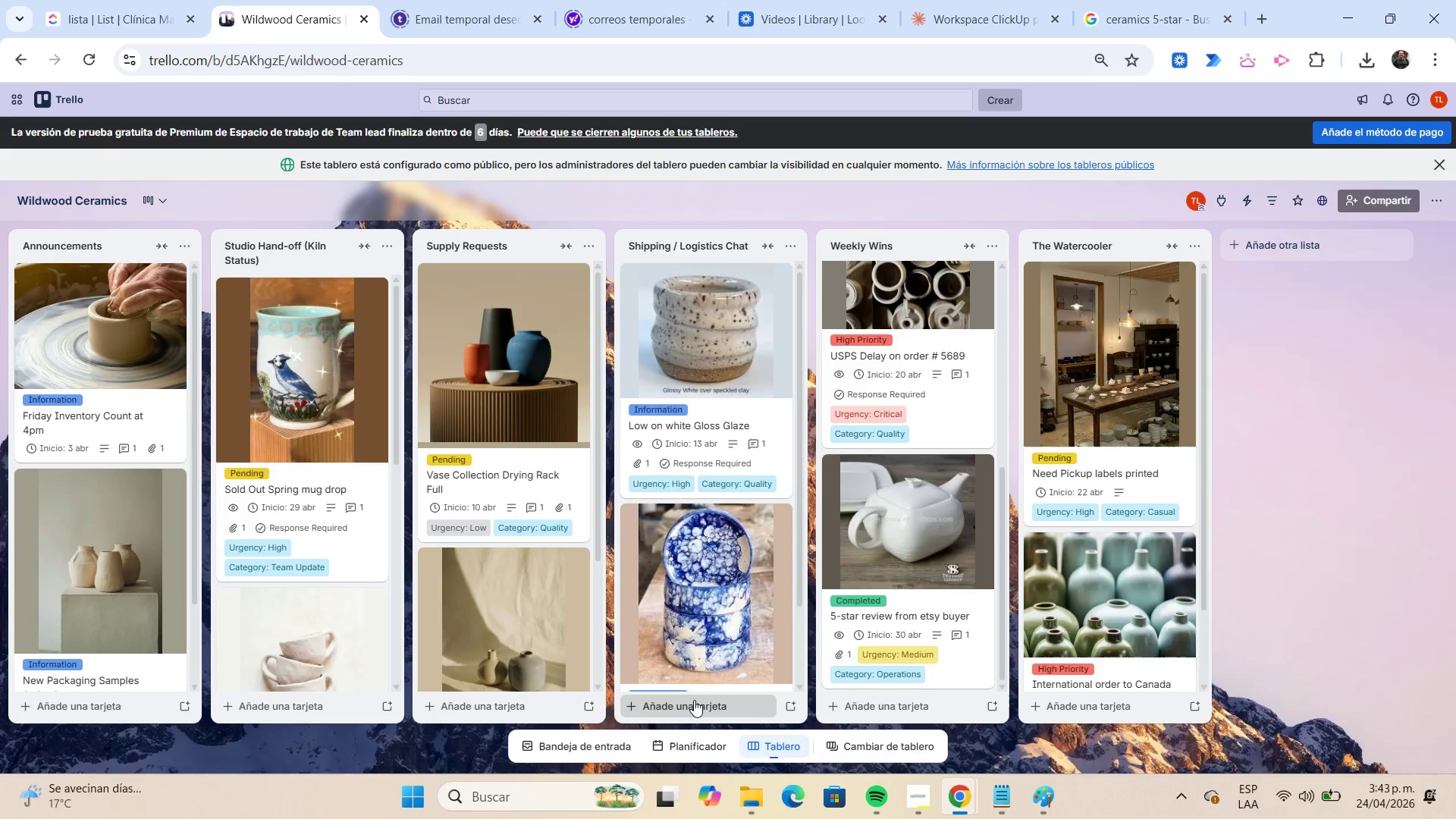 
wait(6.88)
 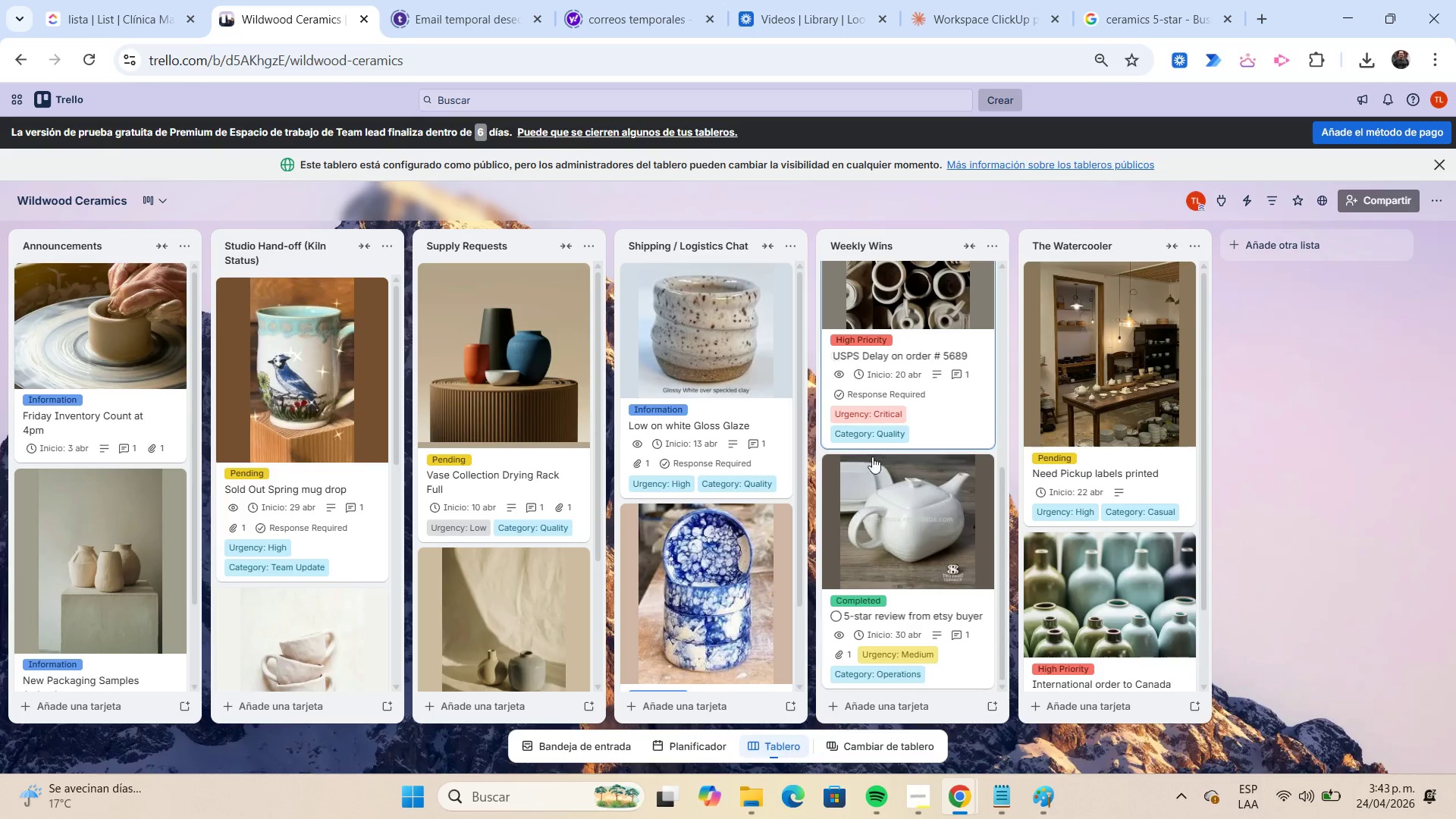 
left_click([531, 701])